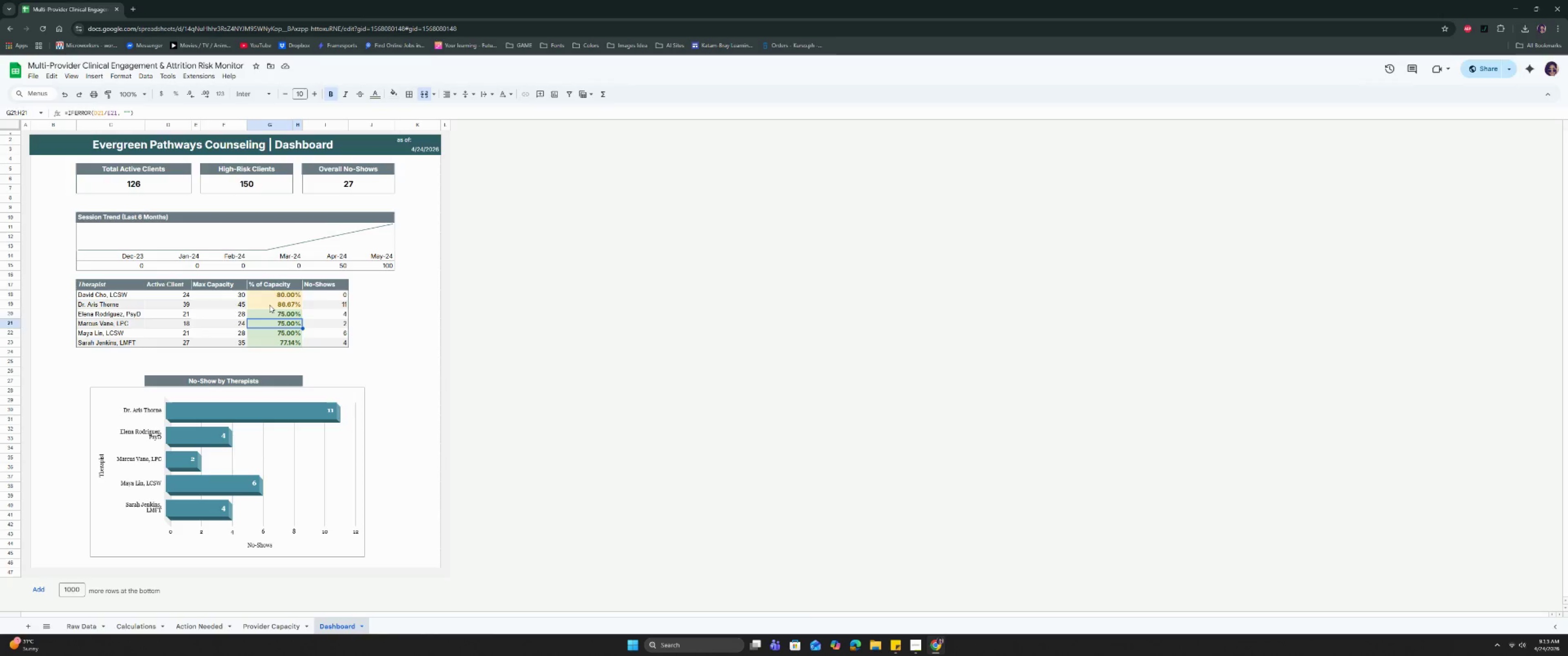 
double_click([269, 305])
 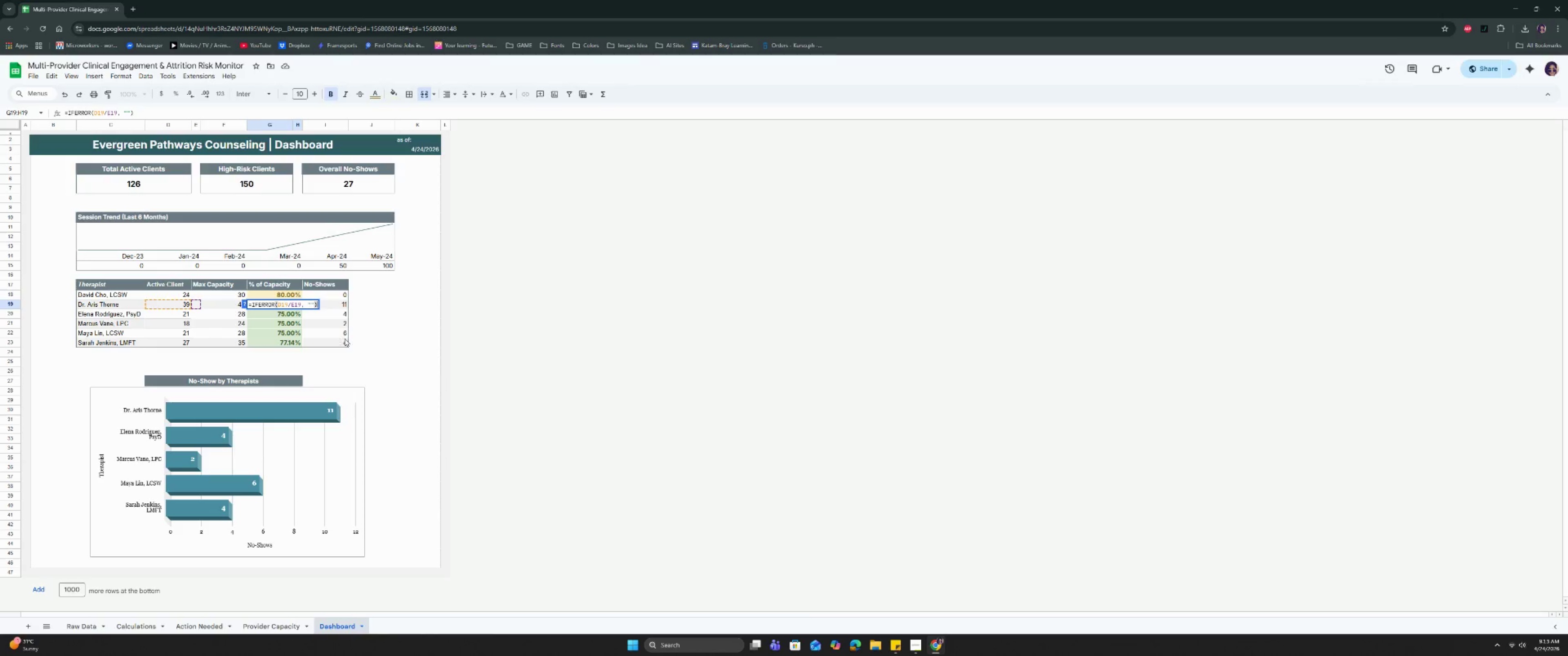 
left_click([389, 348])
 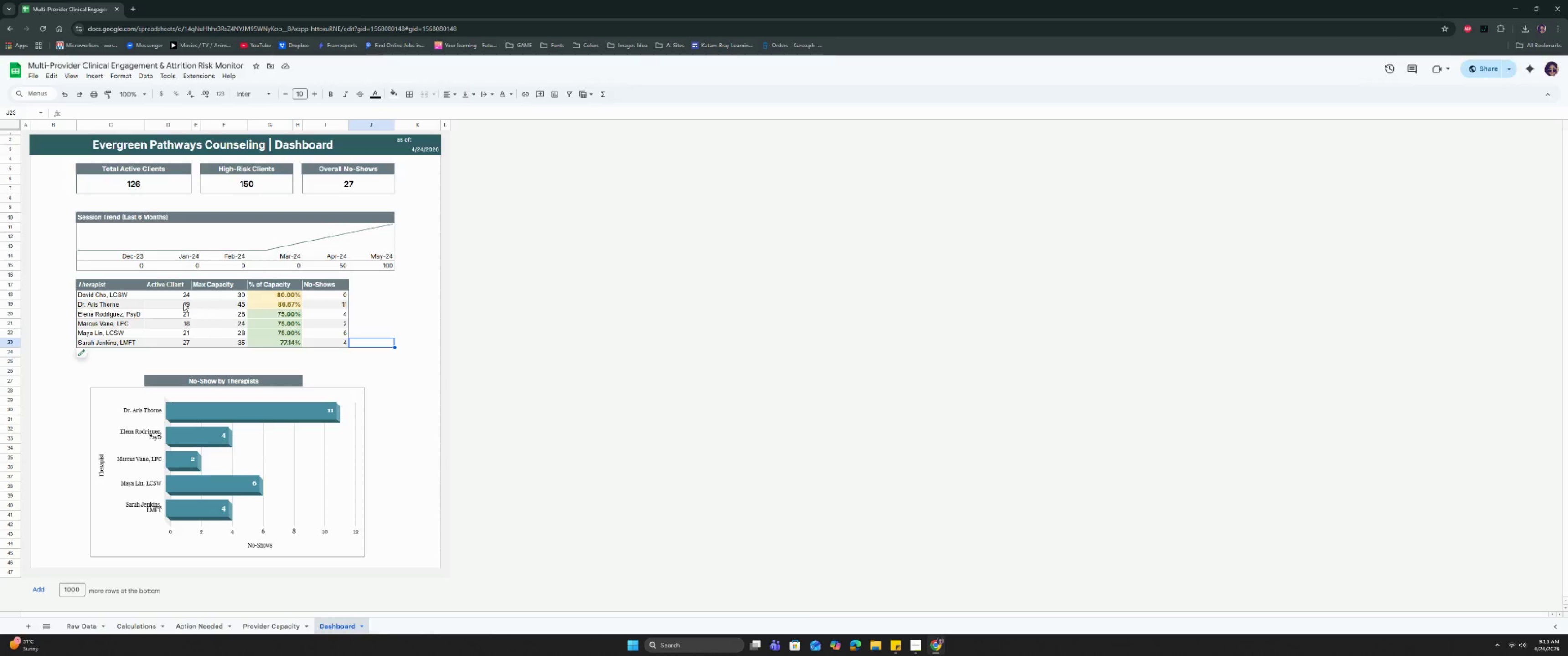 
left_click([183, 303])
 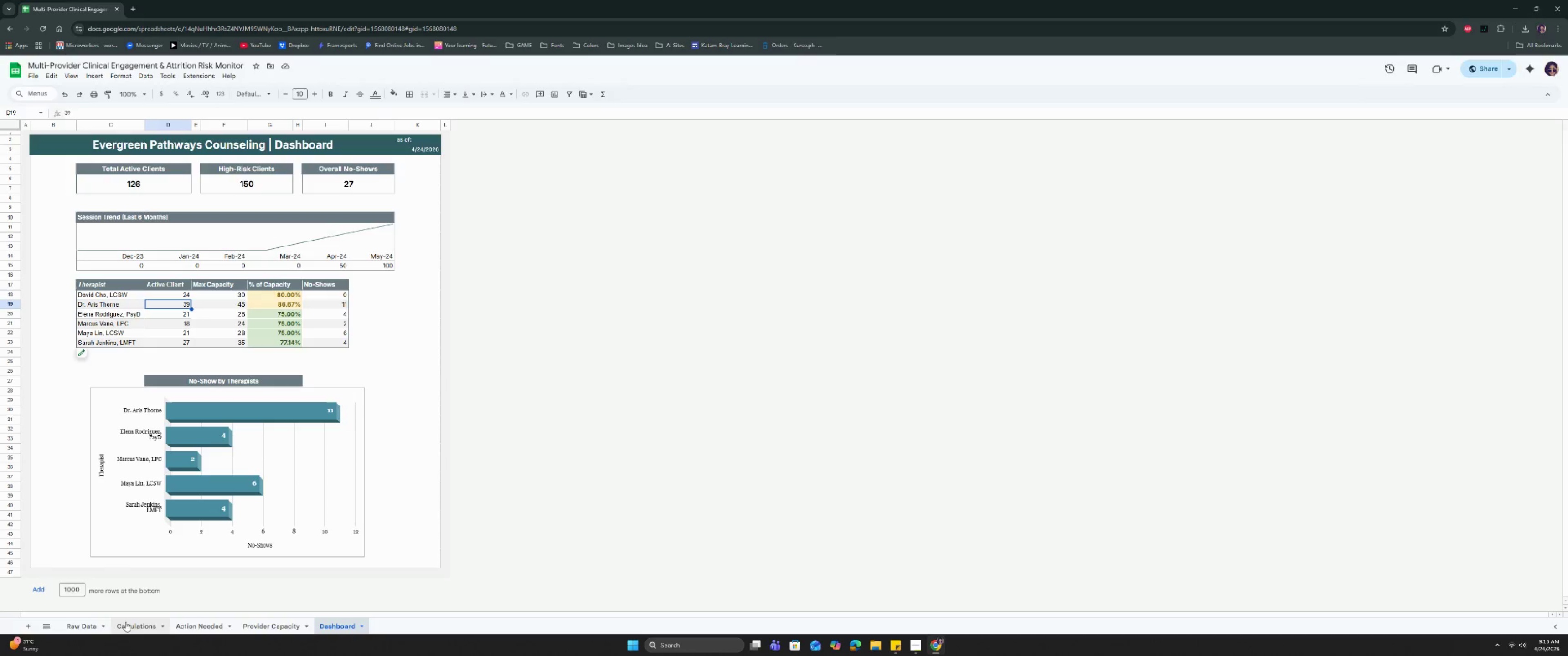 
left_click([127, 628])
 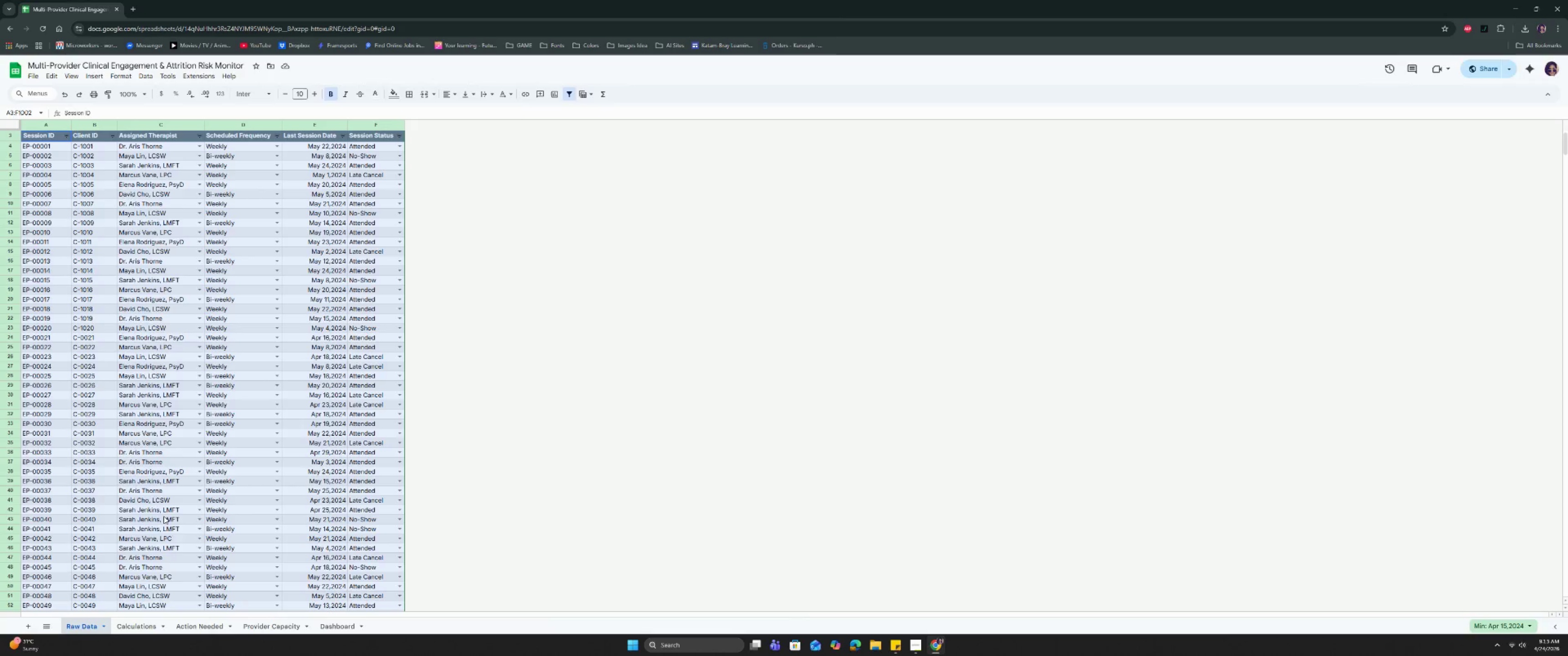 
left_click([55, 551])
 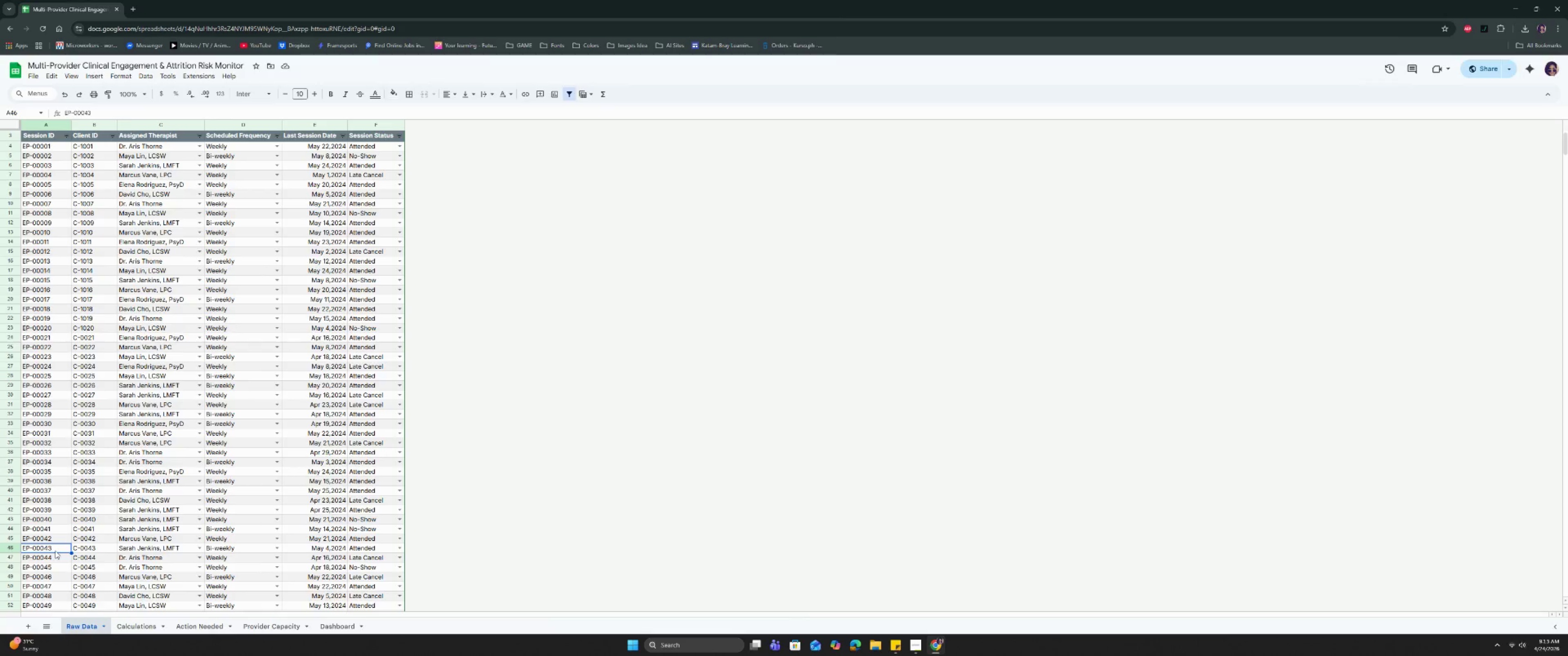 
key(Control+ArrowDown)
 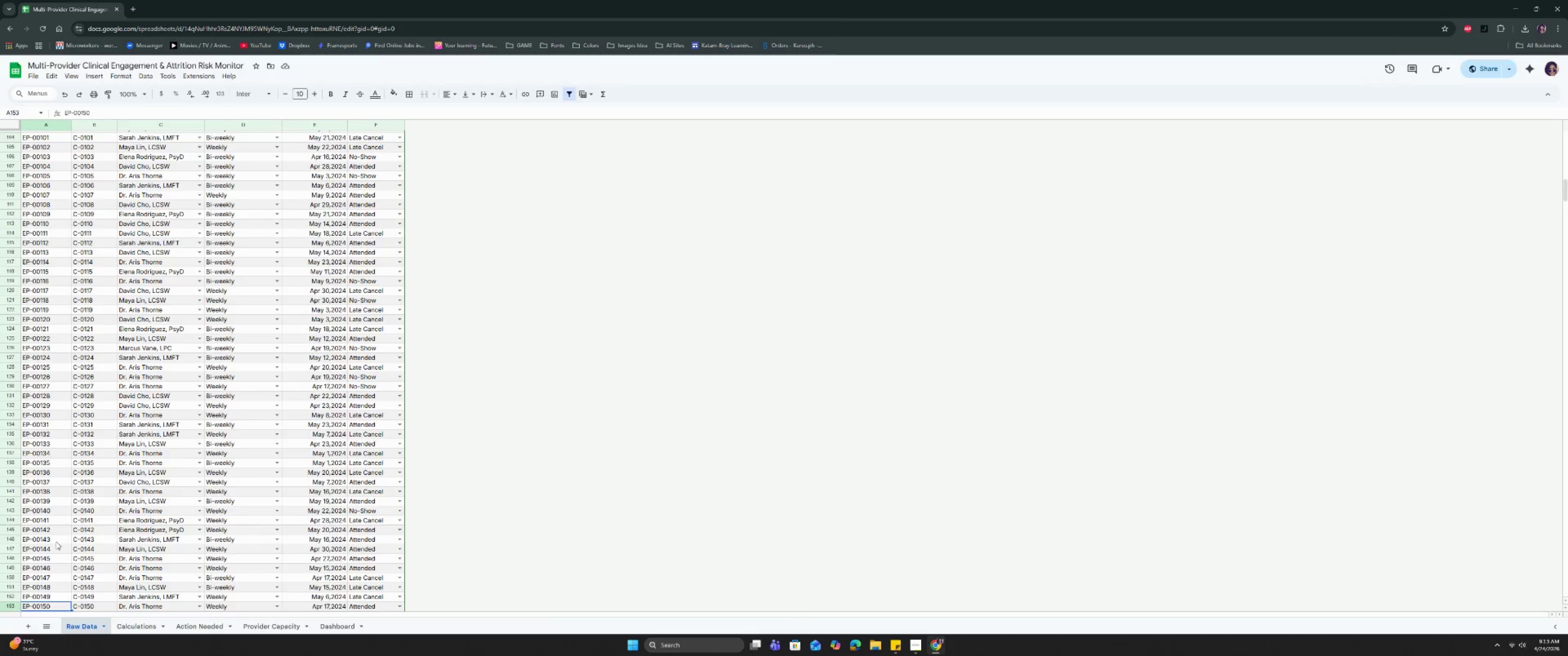 
scroll: coordinate [98, 519], scroll_direction: down, amount: 7.0
 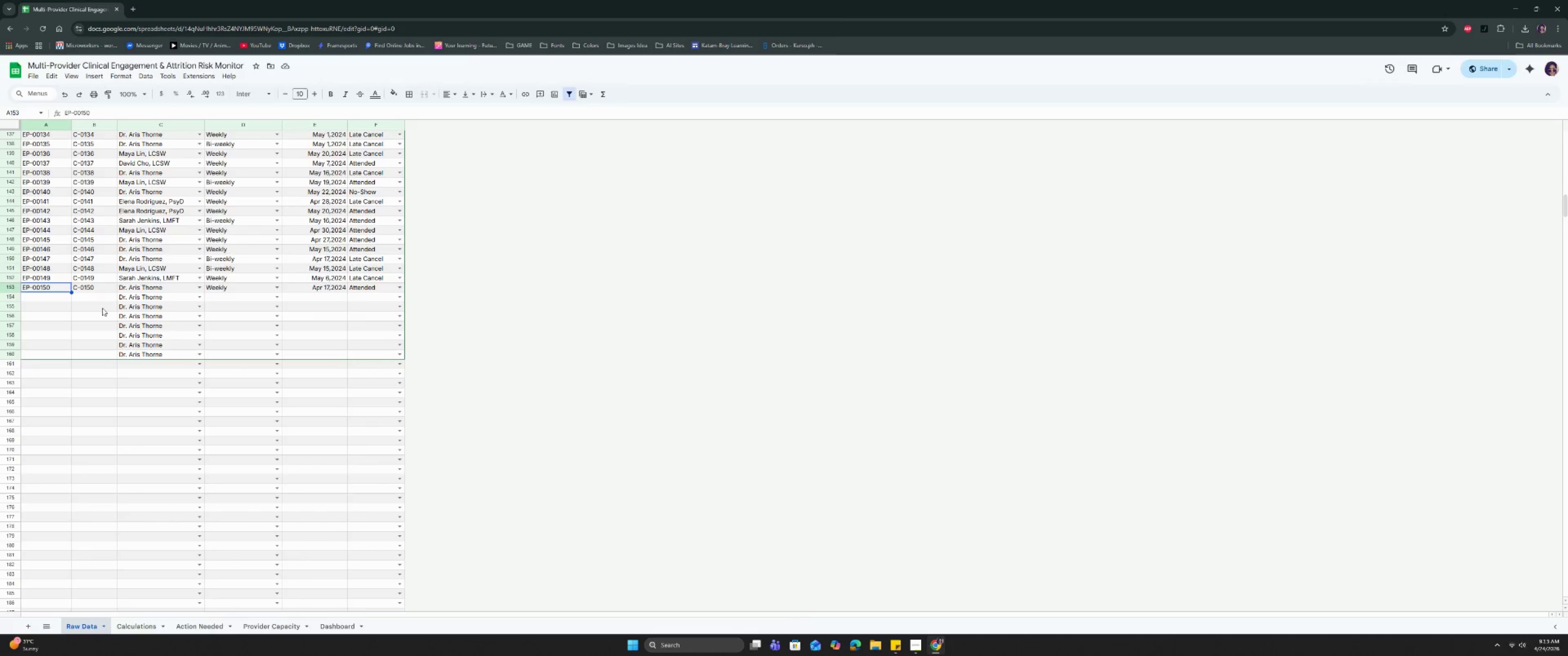 
left_click([98, 293])
 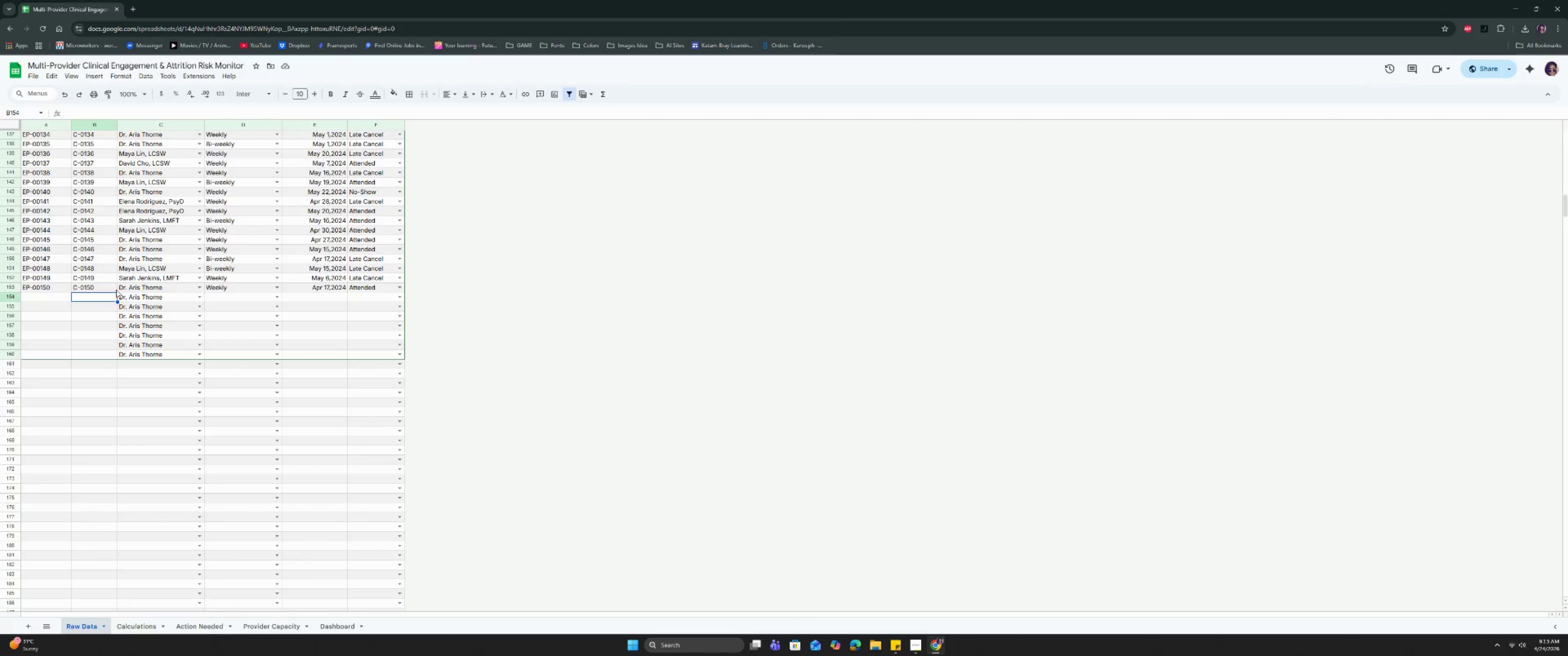 
left_click([113, 288])
 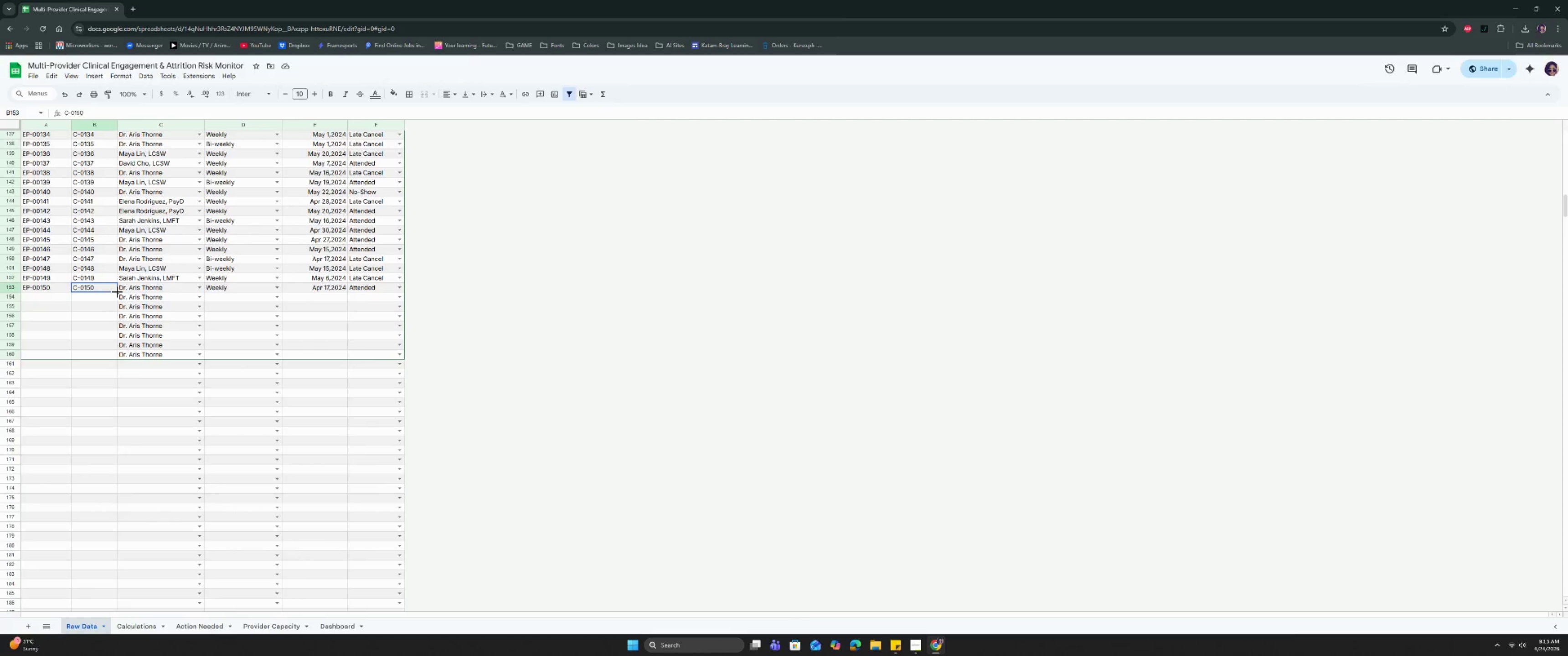 
left_click_drag(start_coordinate=[117, 291], to_coordinate=[111, 360])
 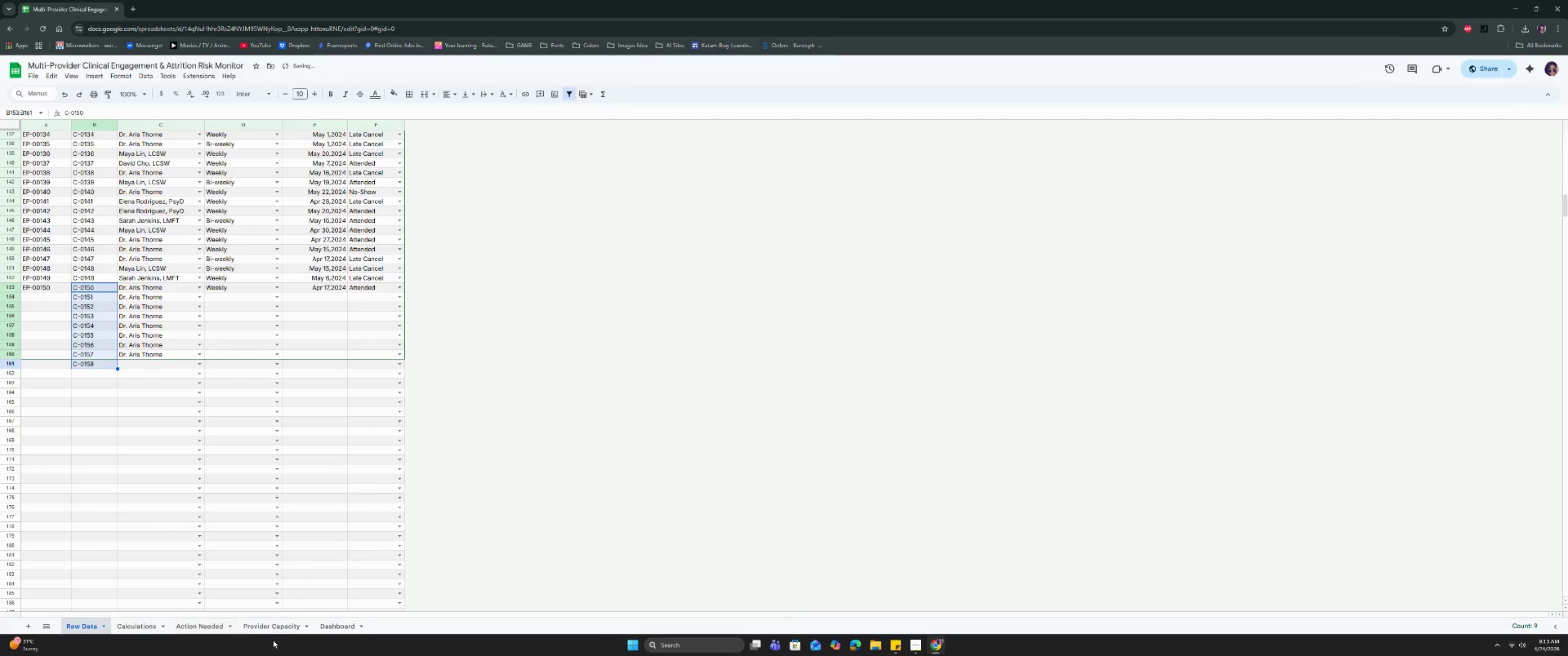 
left_click([327, 631])
 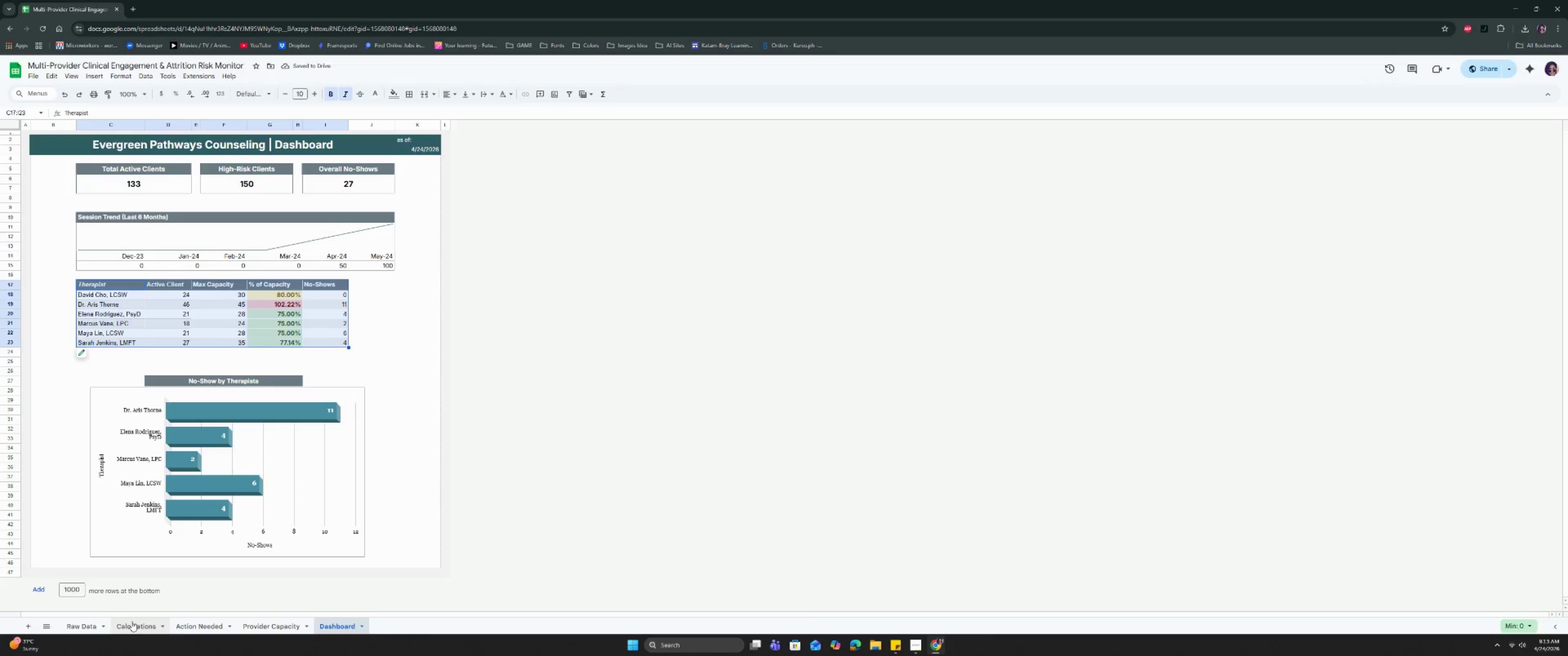 
left_click([132, 622])
 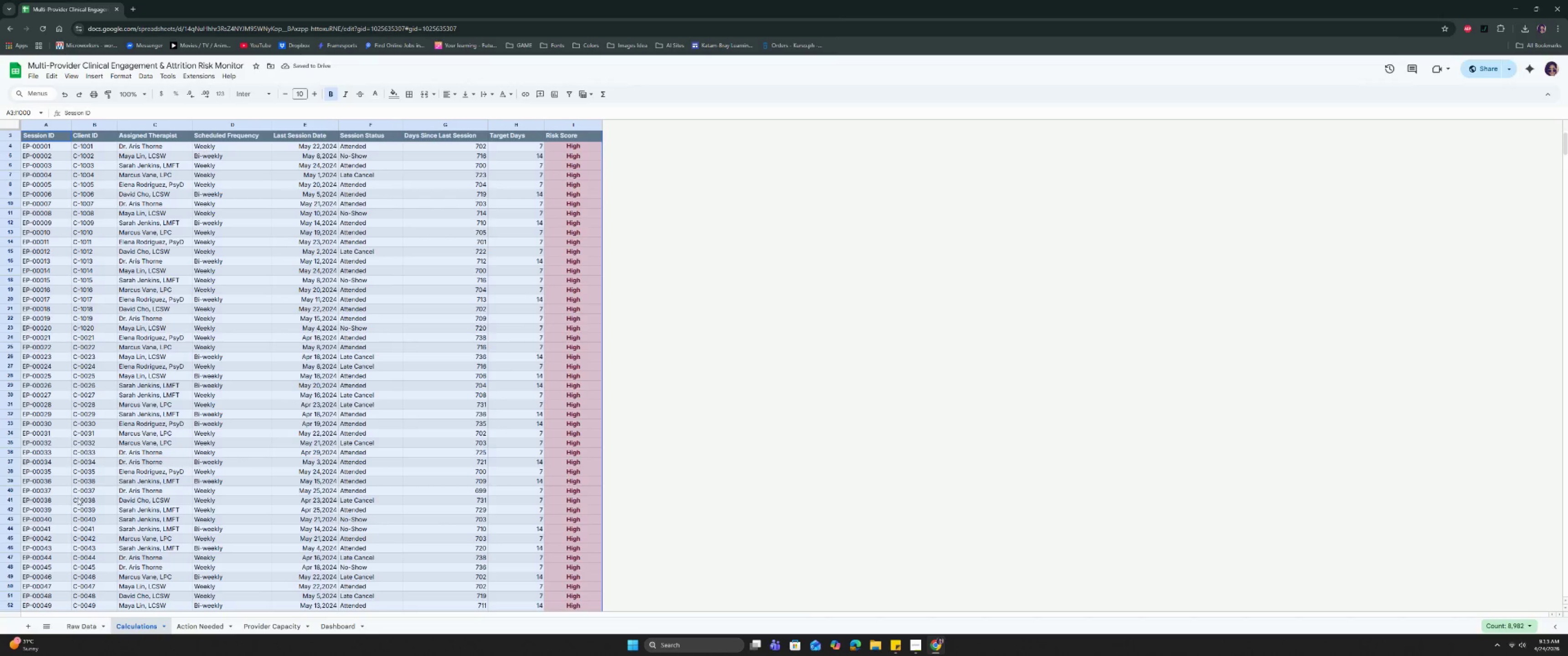 
left_click([80, 482])
 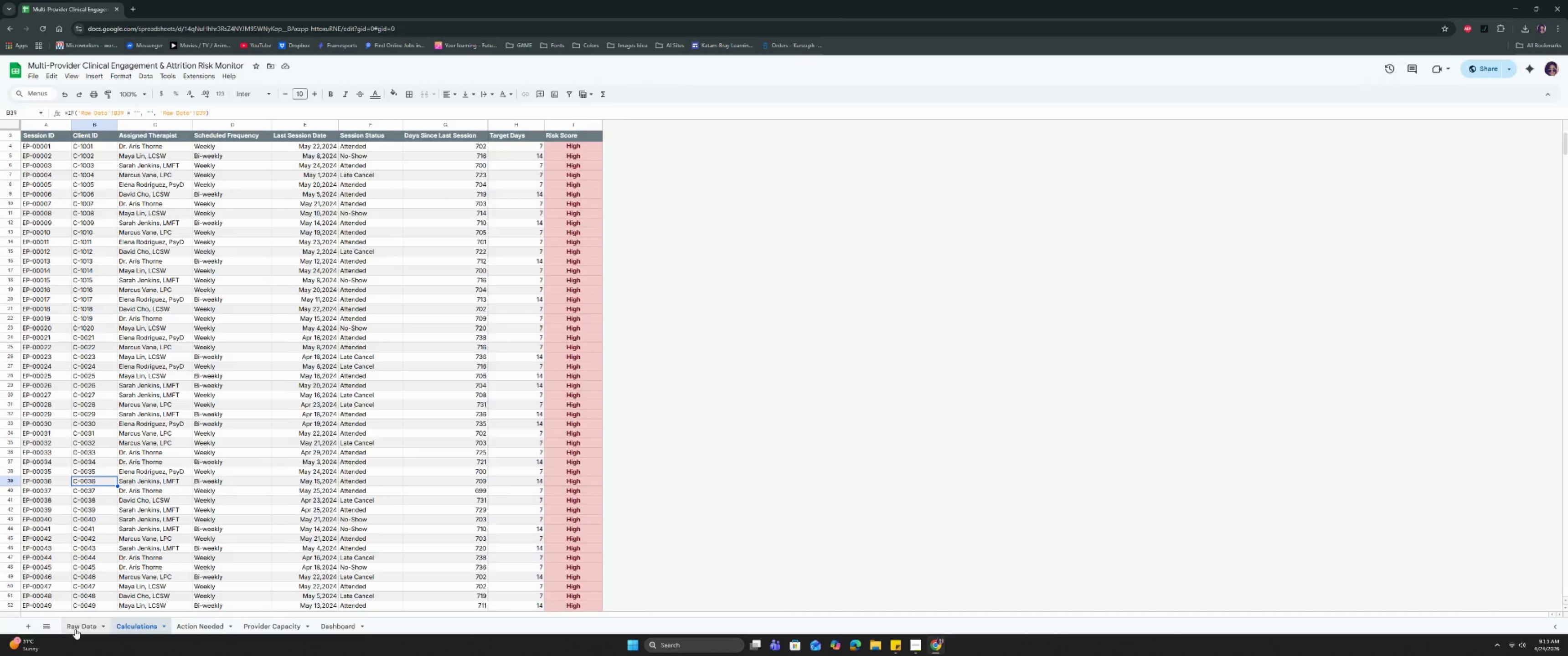 
double_click([129, 494])
 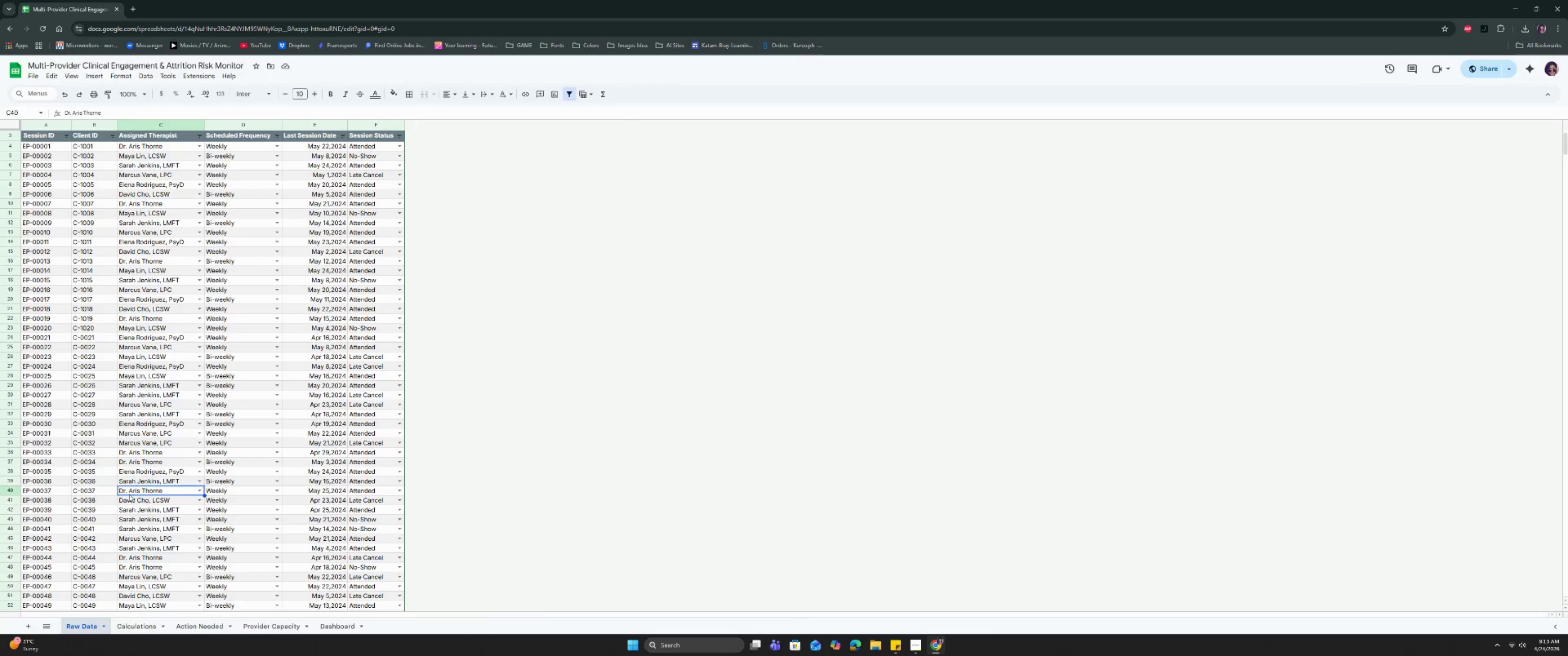 
key(Control+ArrowDown)
 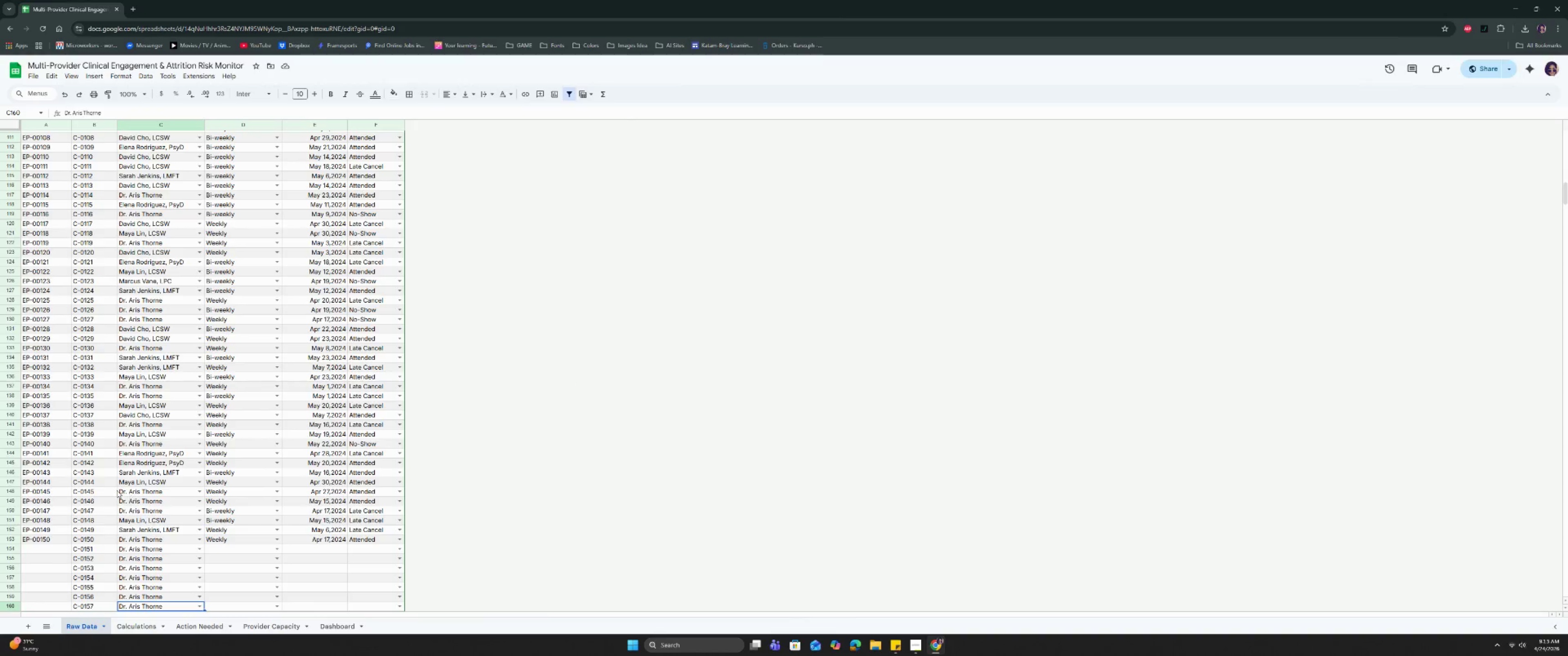 
scroll: coordinate [117, 490], scroll_direction: down, amount: 4.0
 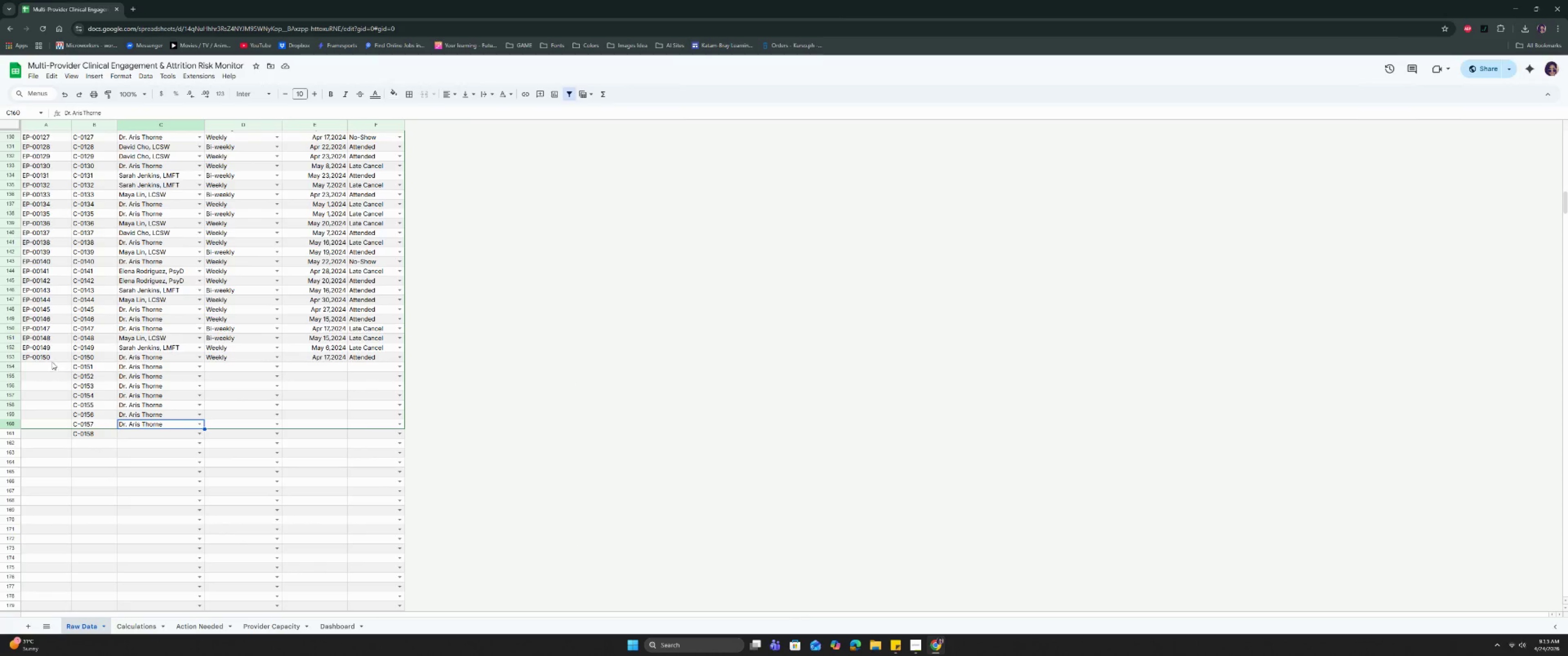 
left_click_drag(start_coordinate=[44, 366], to_coordinate=[206, 442])
 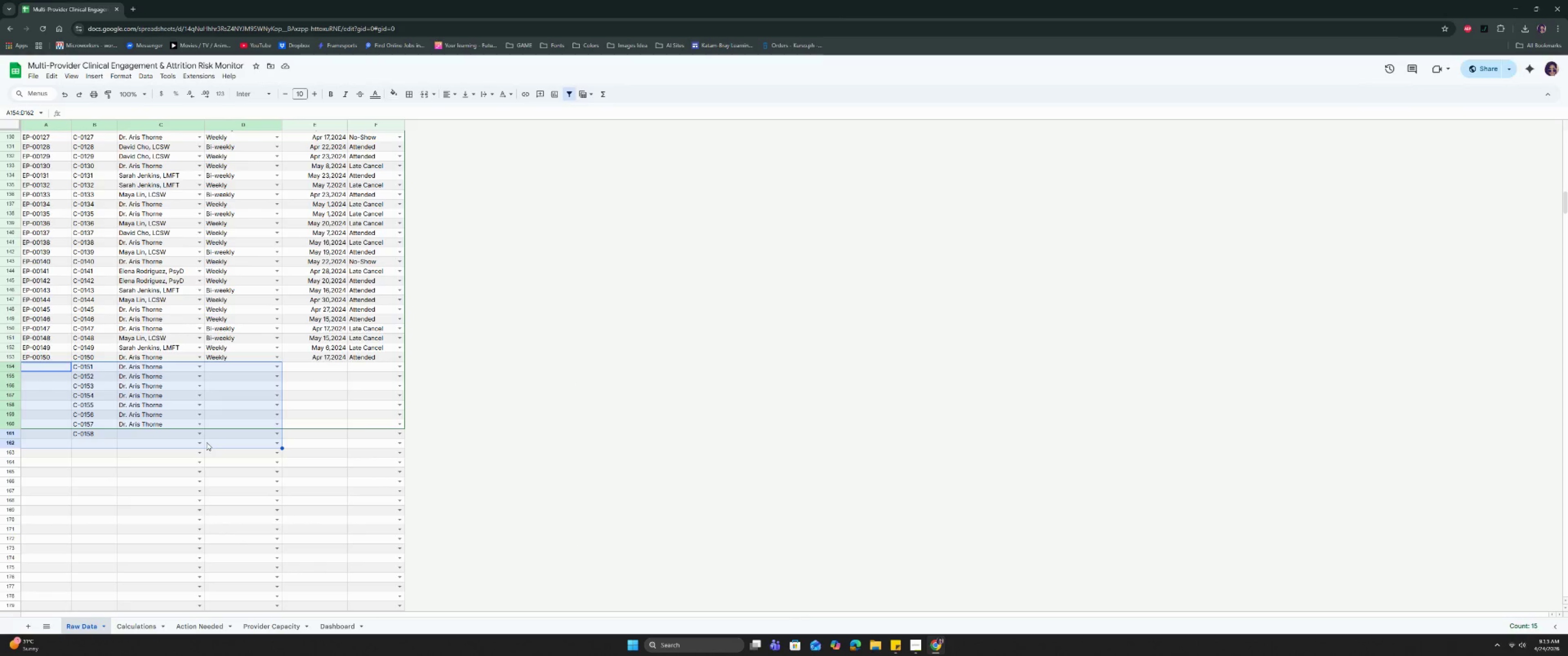 
key(Backspace)
 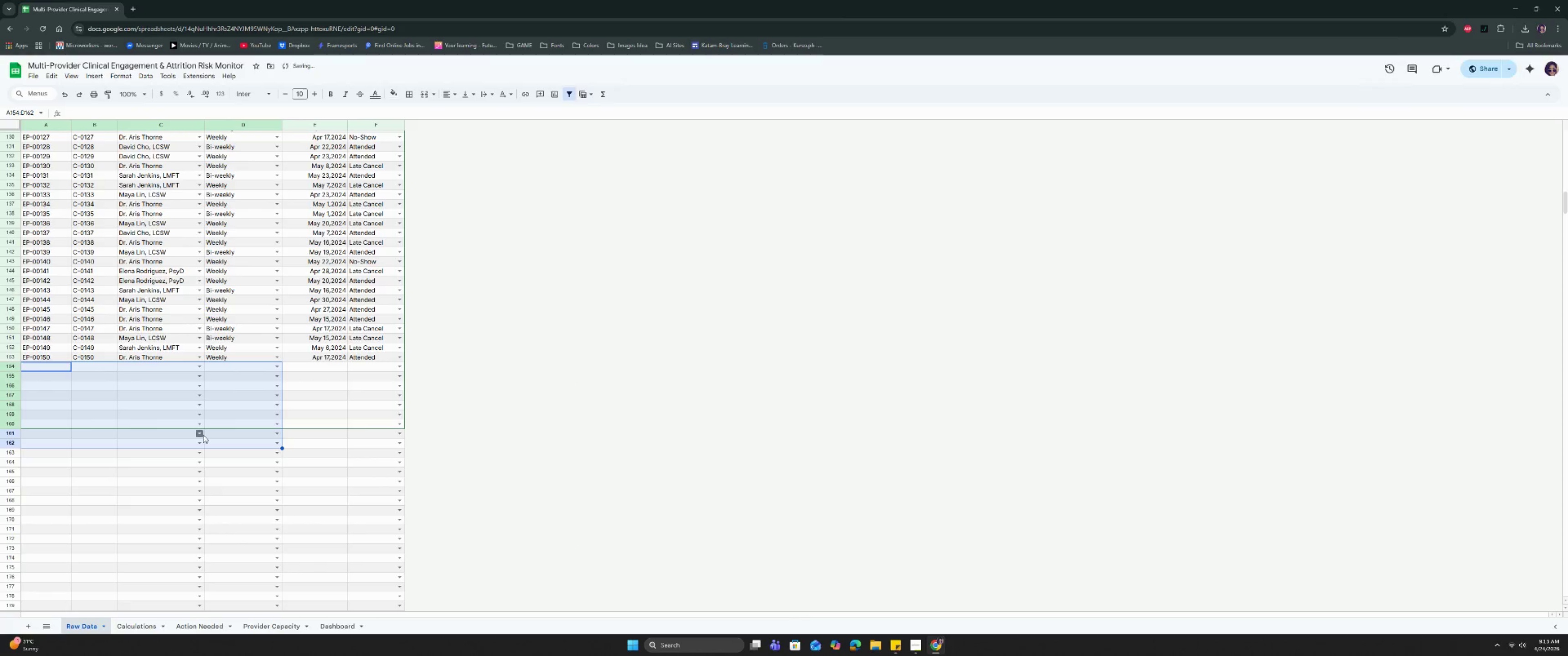 
left_click([203, 435])
 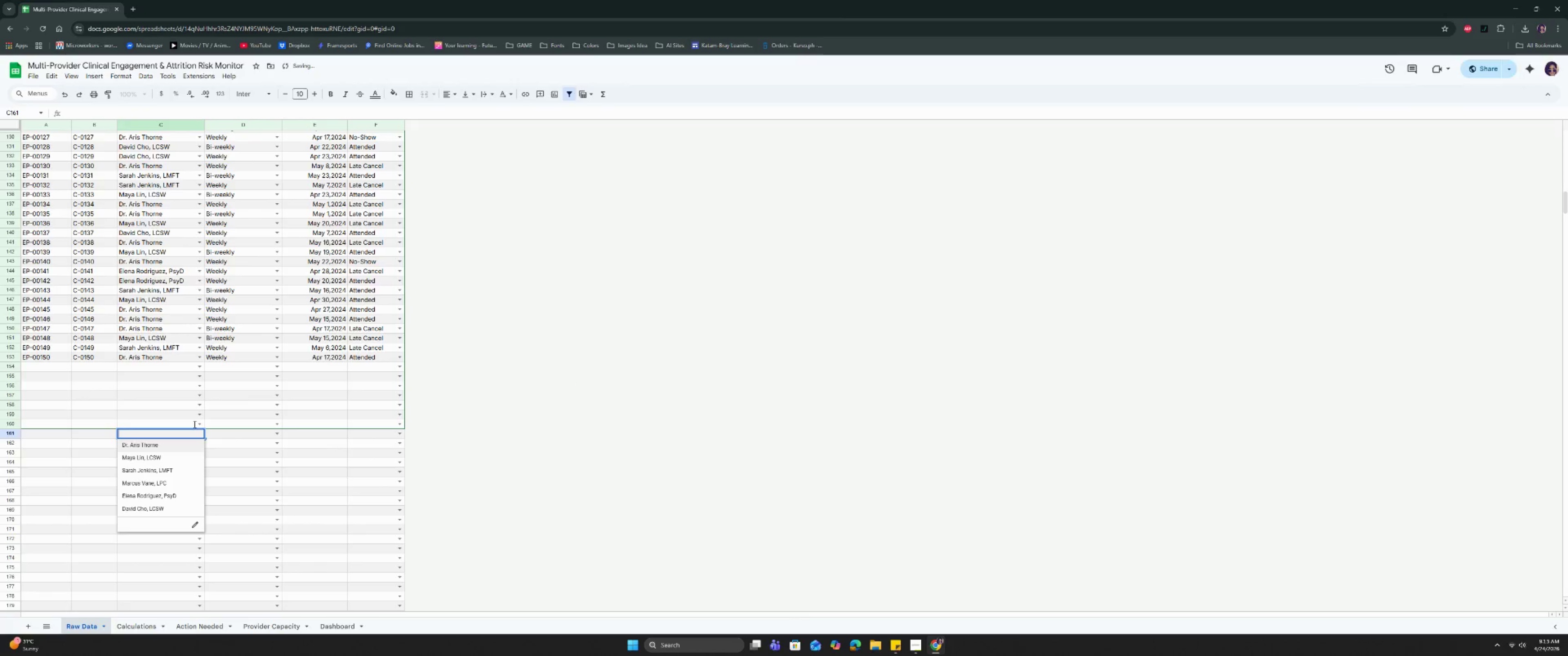 
left_click([180, 395])
 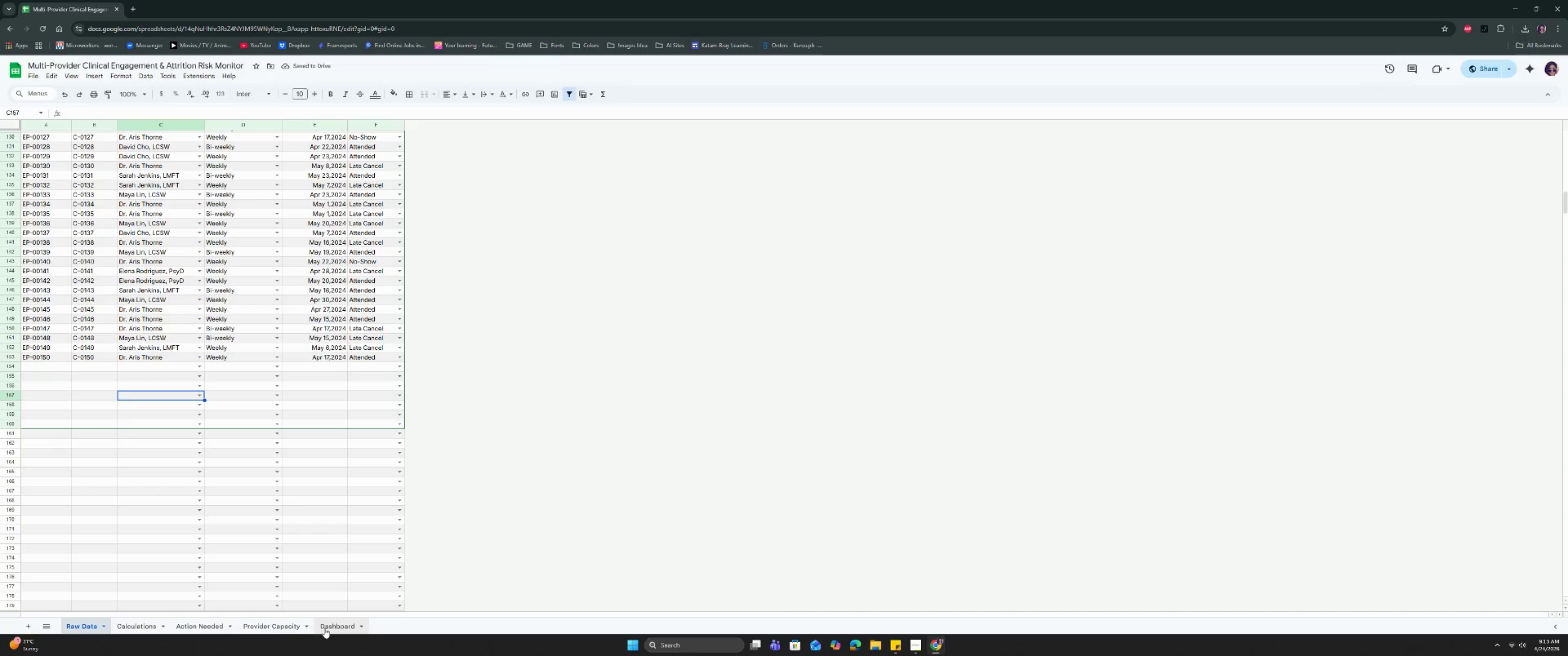 
left_click([330, 628])
 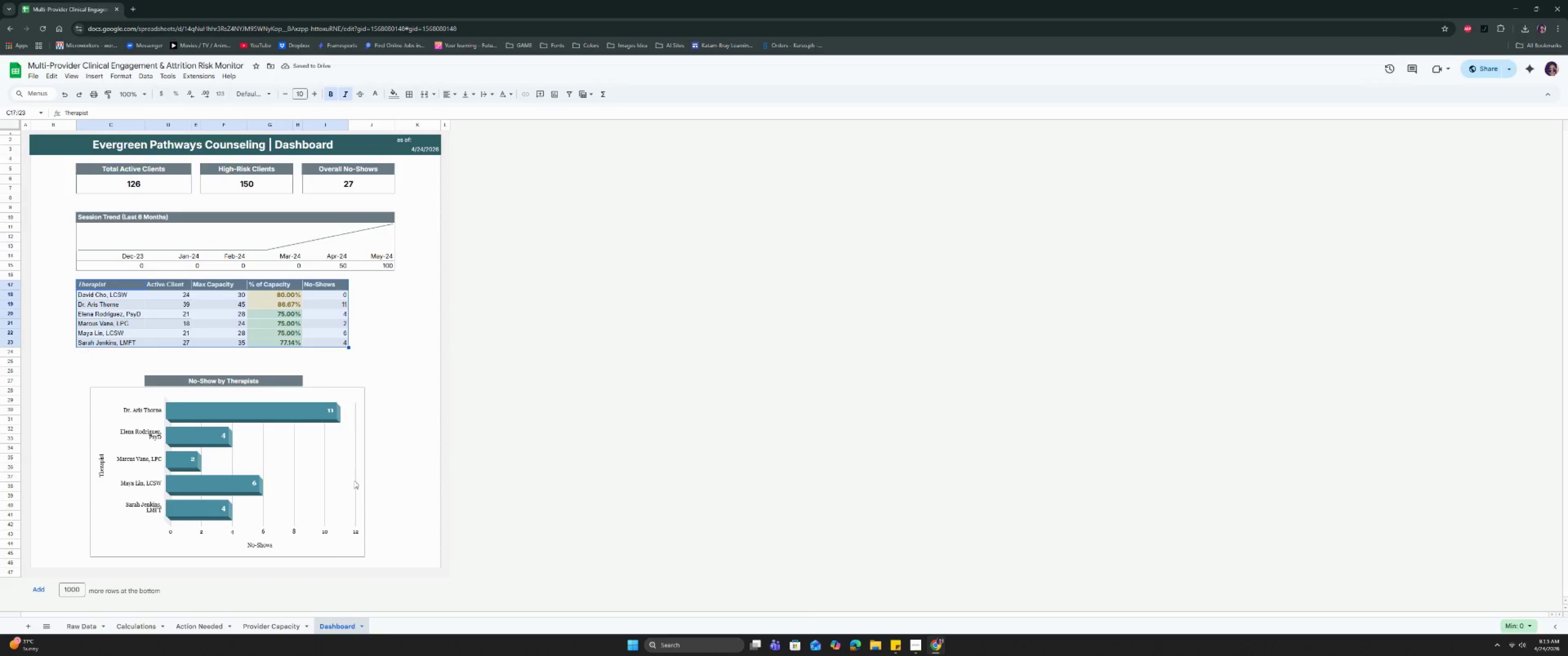 
left_click([393, 391])
 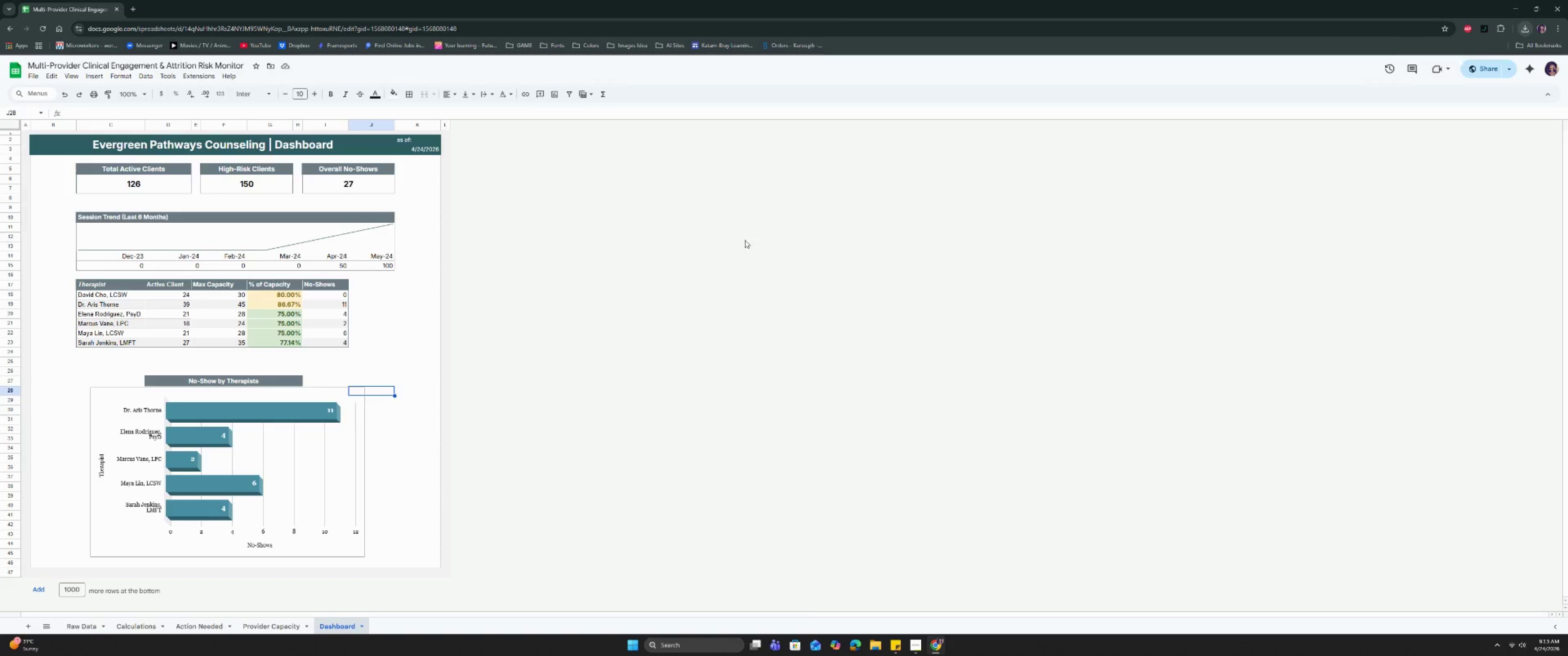 
wait(5.26)
 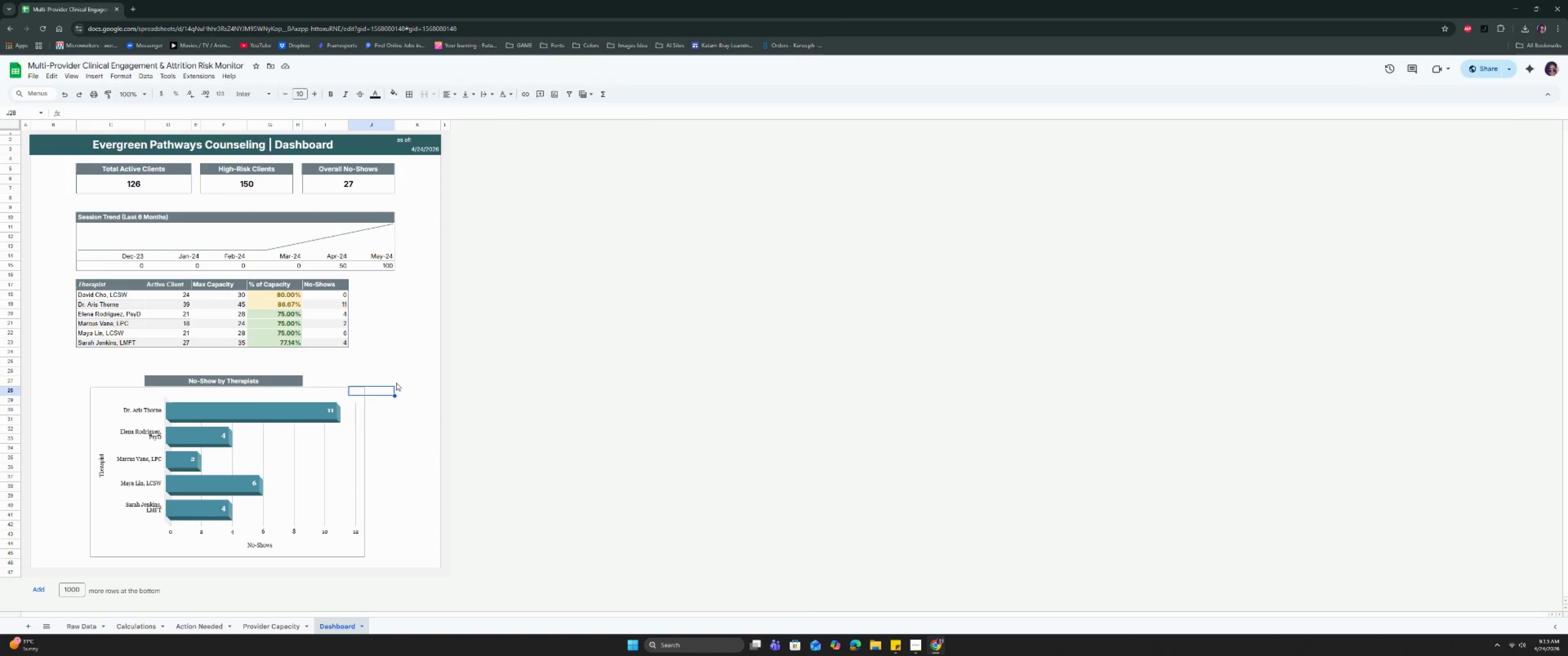 
left_click([92, 626])
 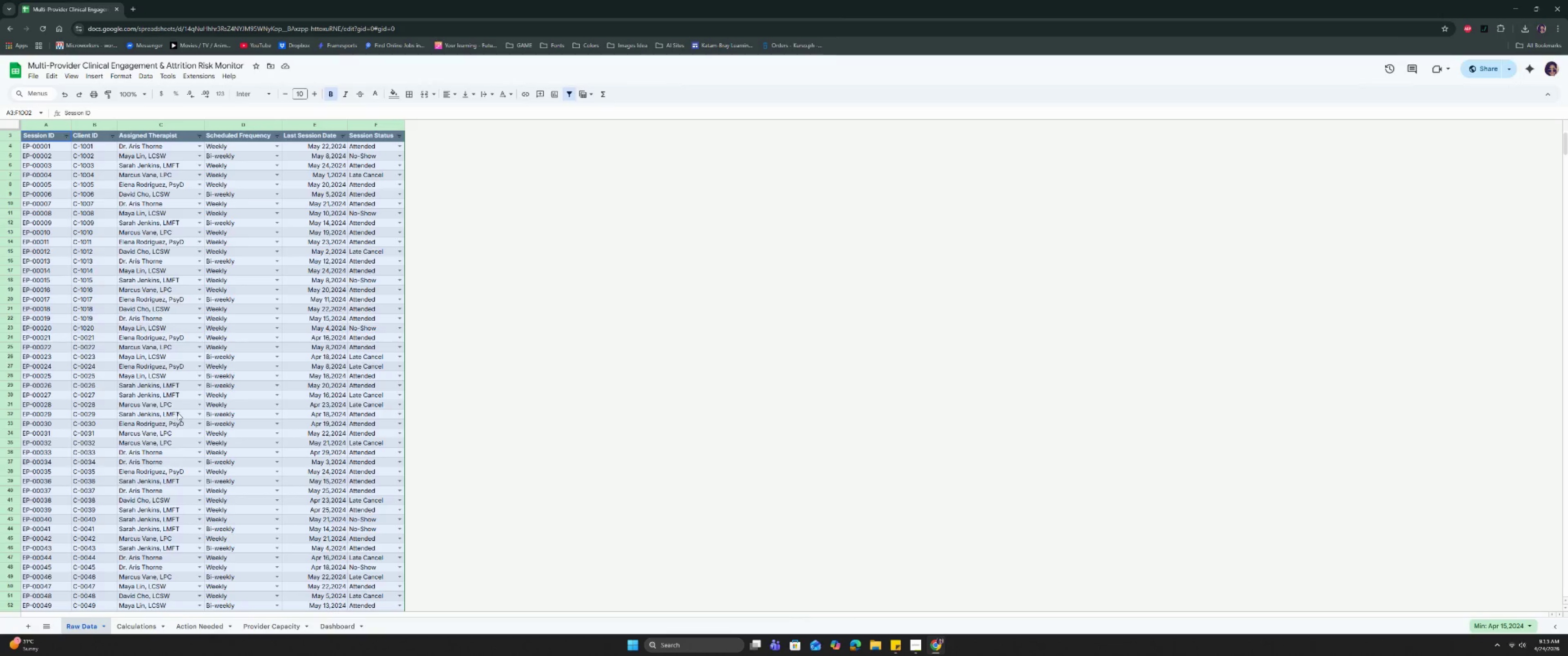 
scroll: coordinate [193, 393], scroll_direction: up, amount: 6.0
 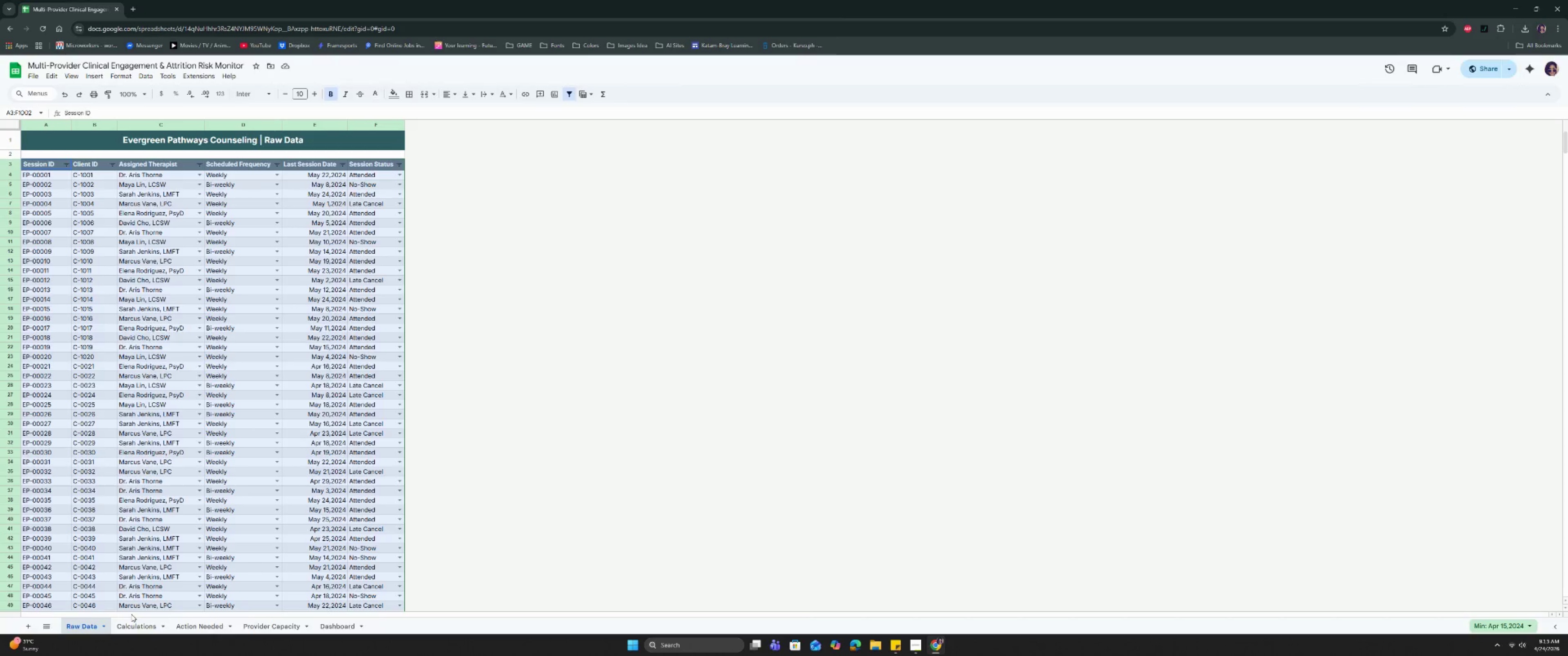 
left_click([130, 623])
 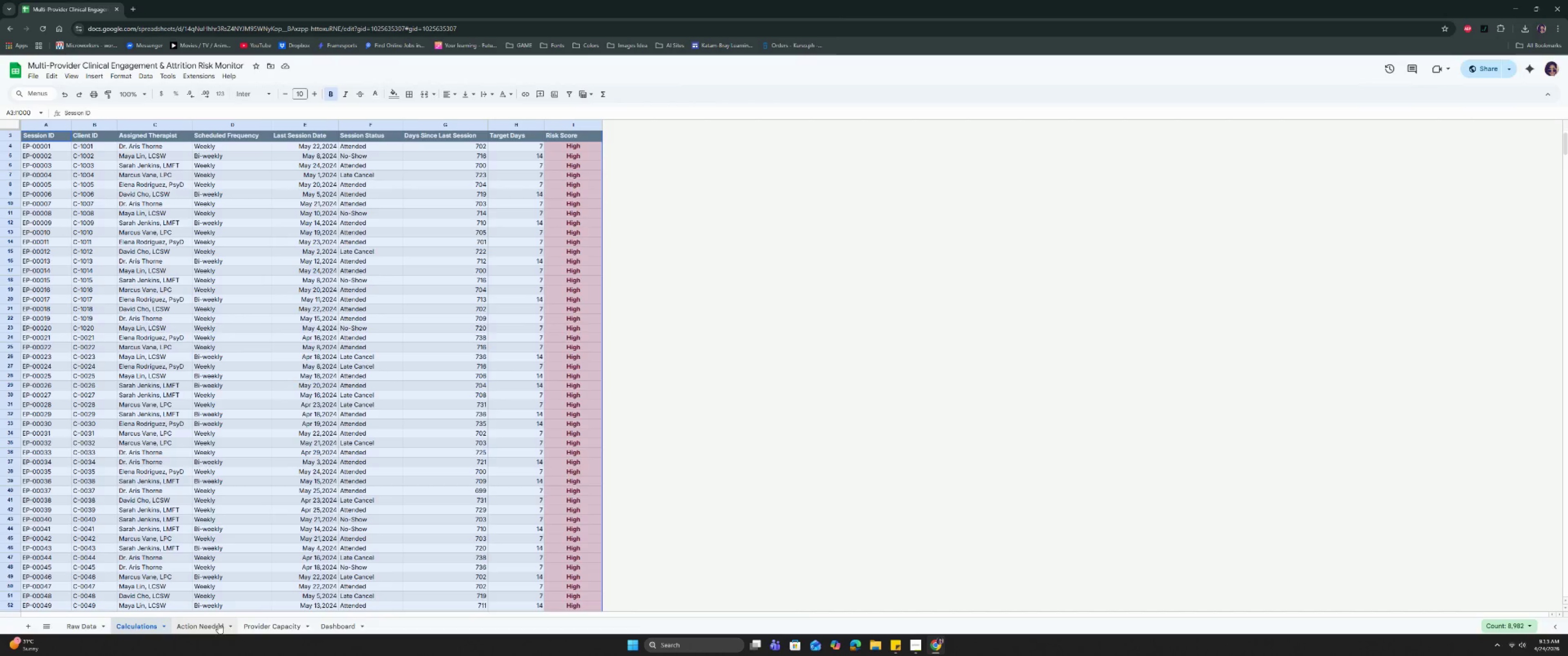 
left_click([262, 621])
 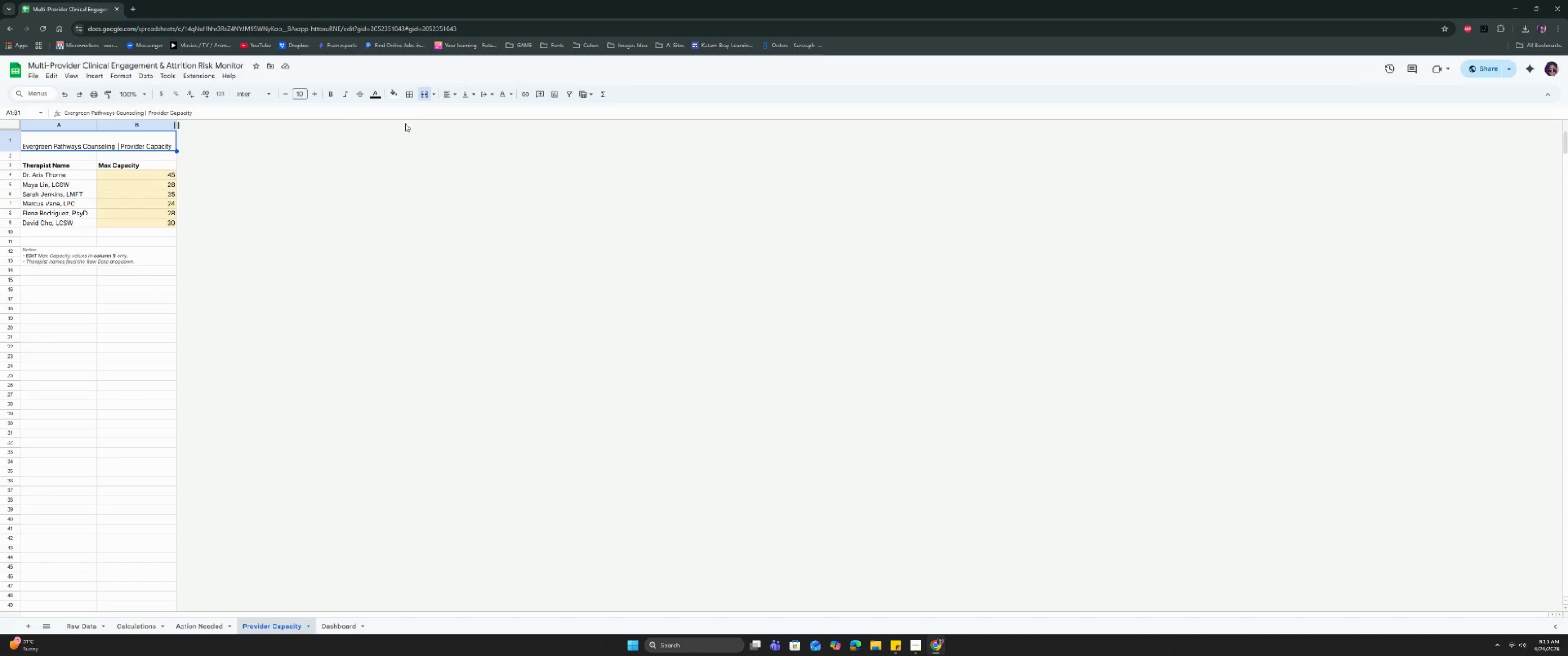 
left_click([391, 89])
 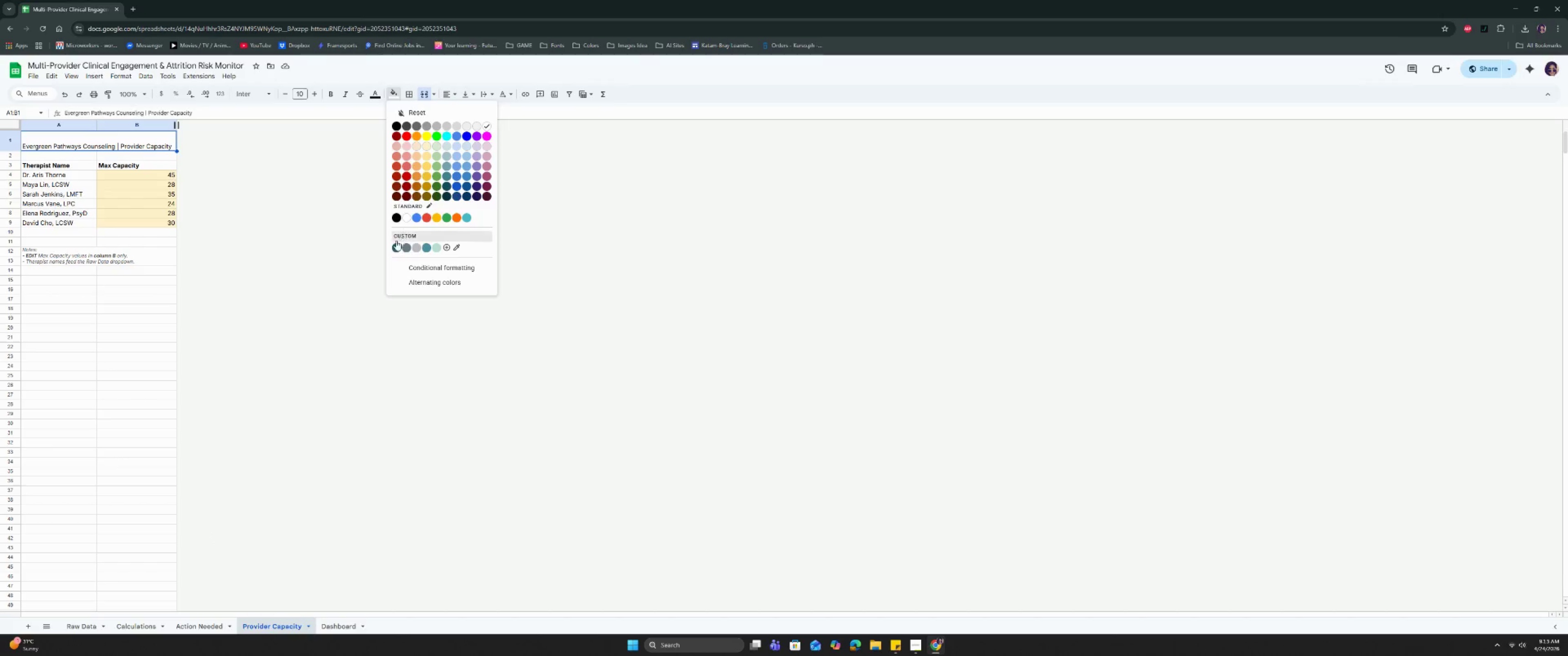 
left_click([397, 248])
 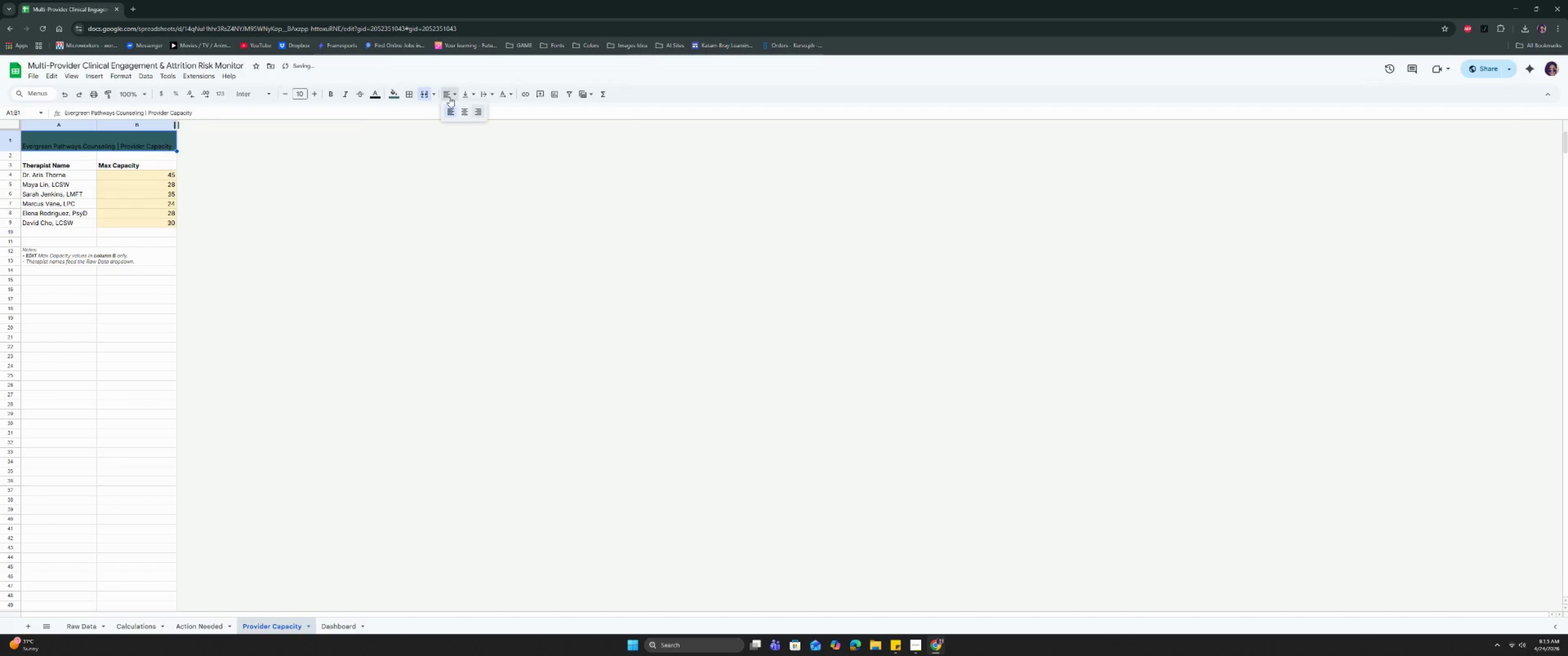 
double_click([461, 111])
 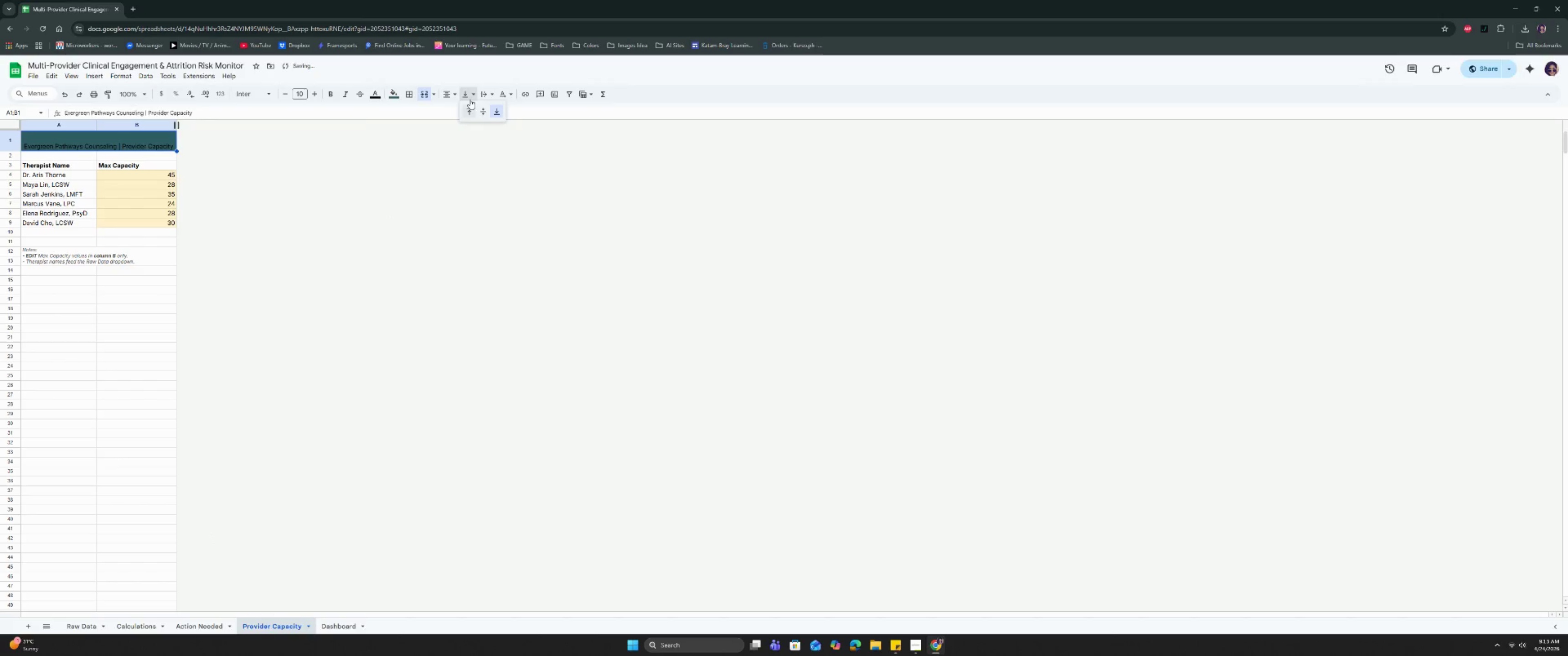 
double_click([476, 114])
 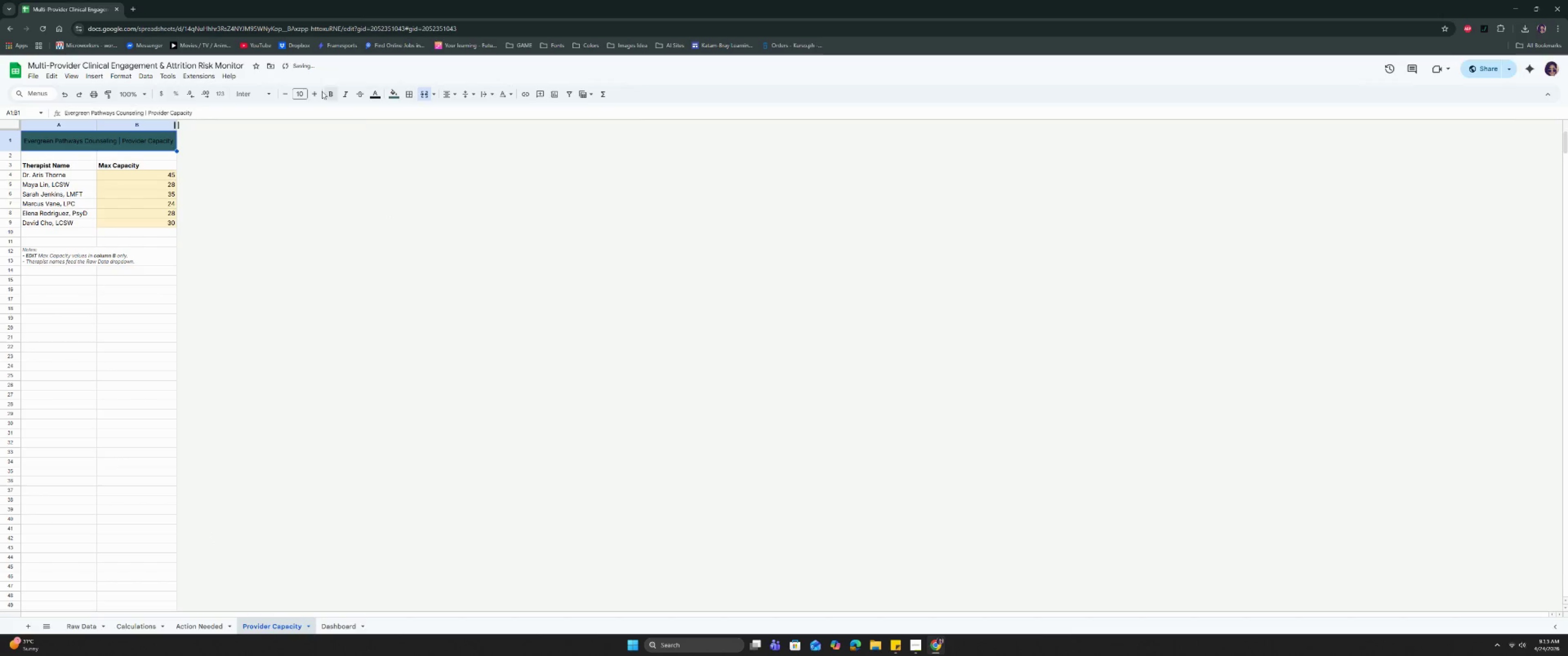 
left_click([299, 91])
 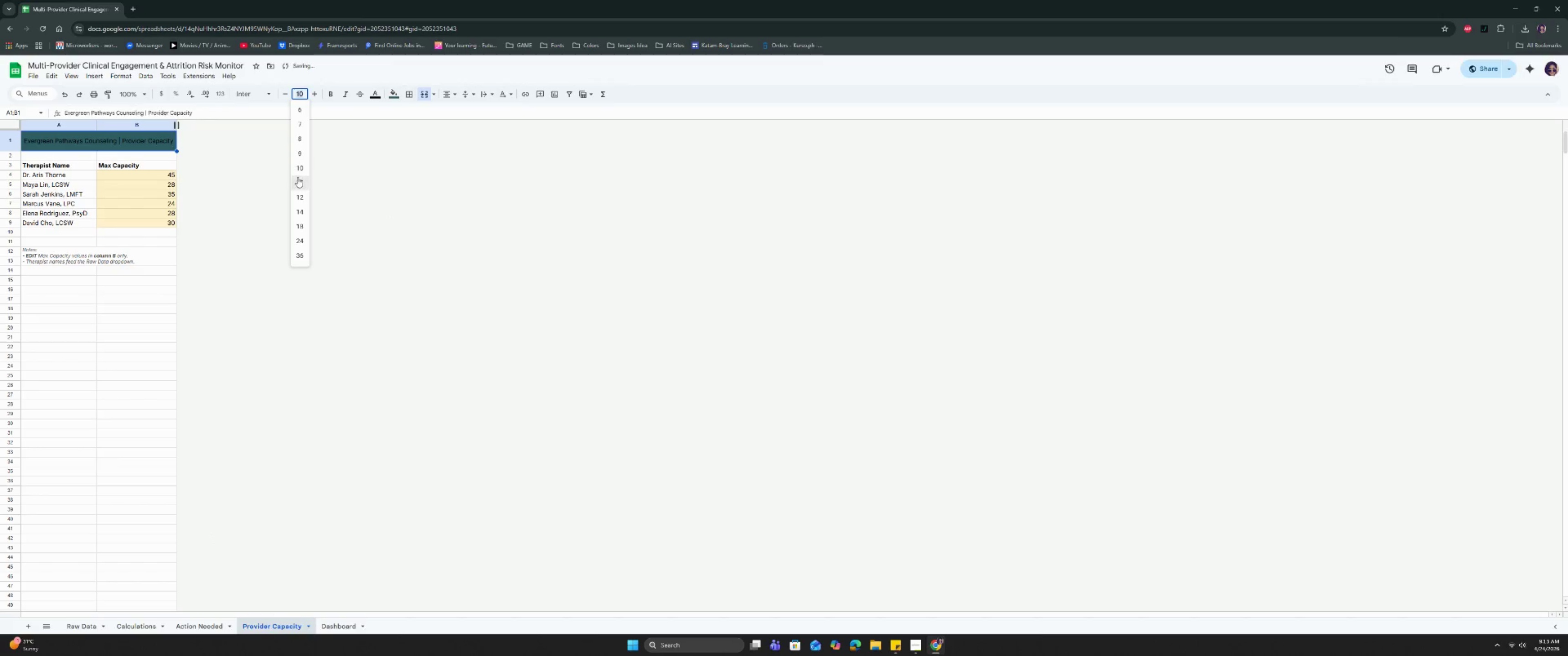 
left_click([298, 183])
 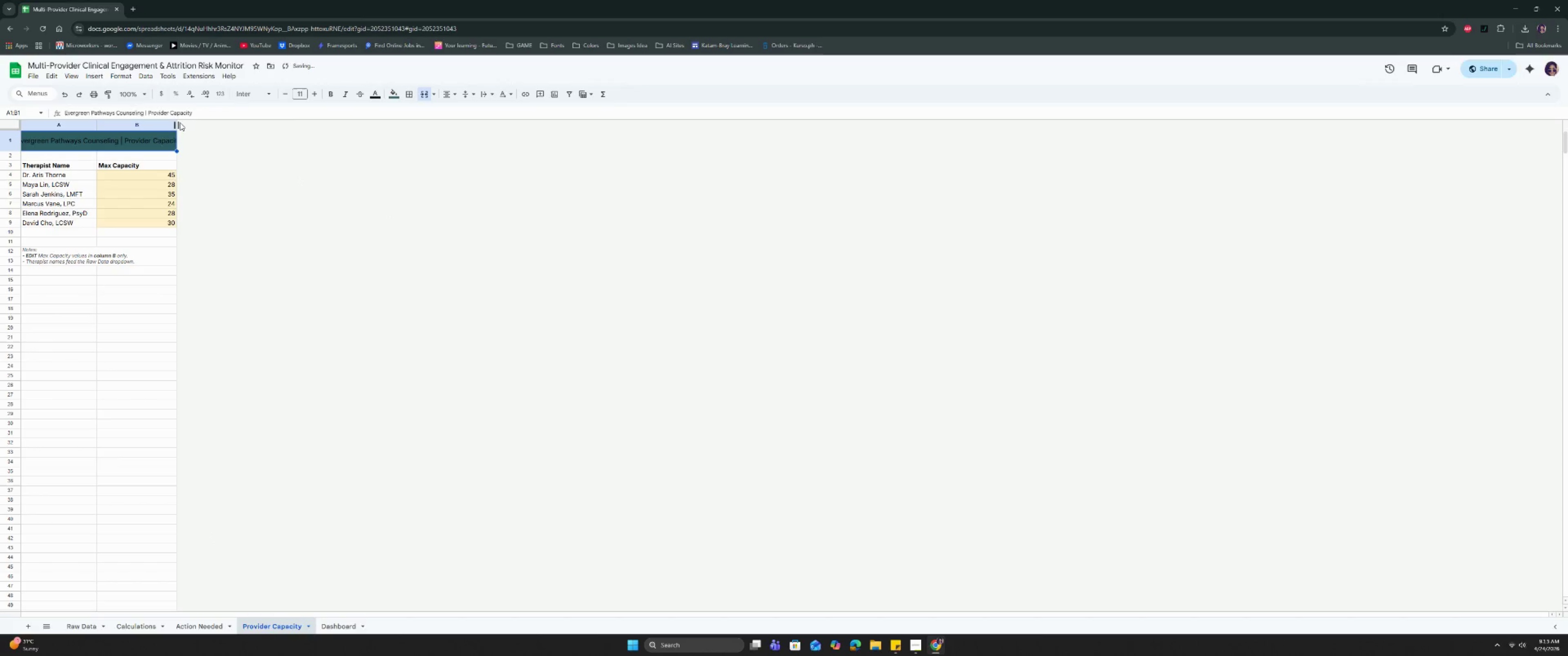 
left_click([176, 125])
 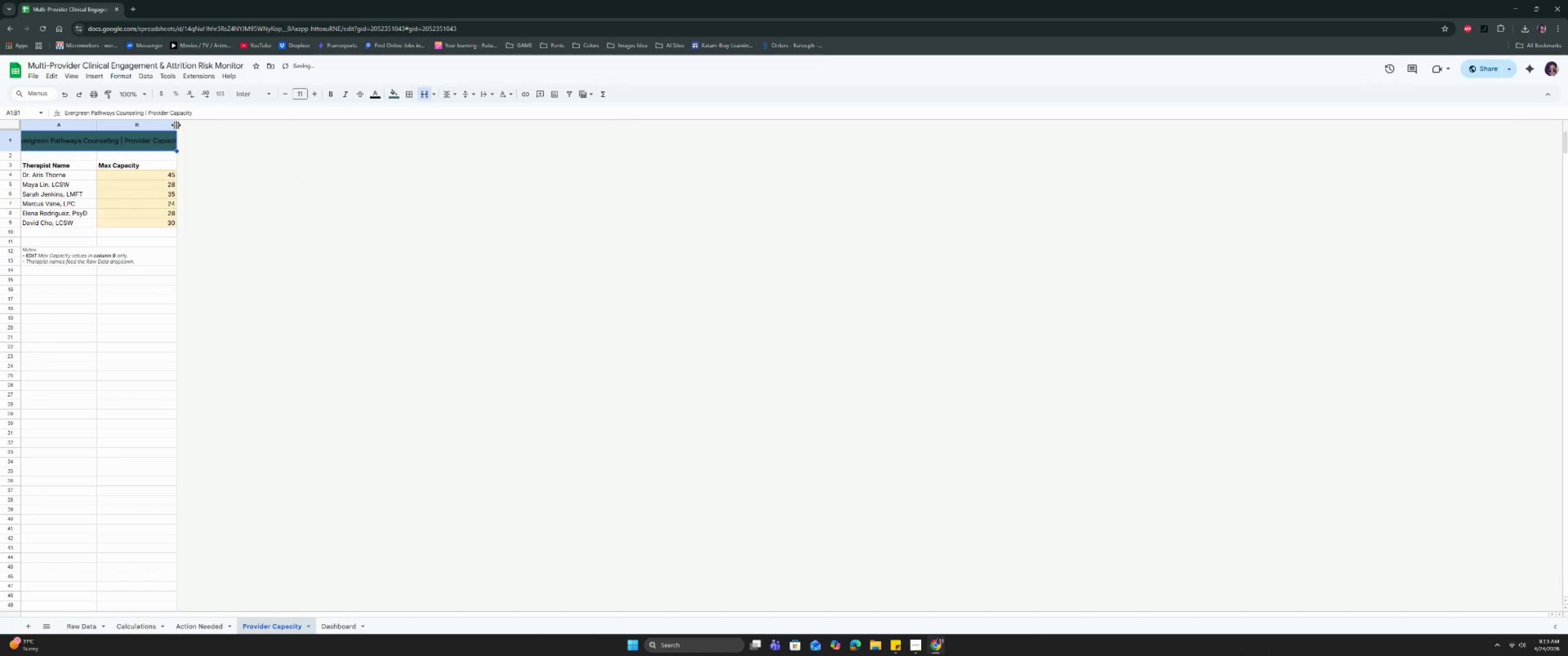 
left_click_drag(start_coordinate=[176, 125], to_coordinate=[189, 128])
 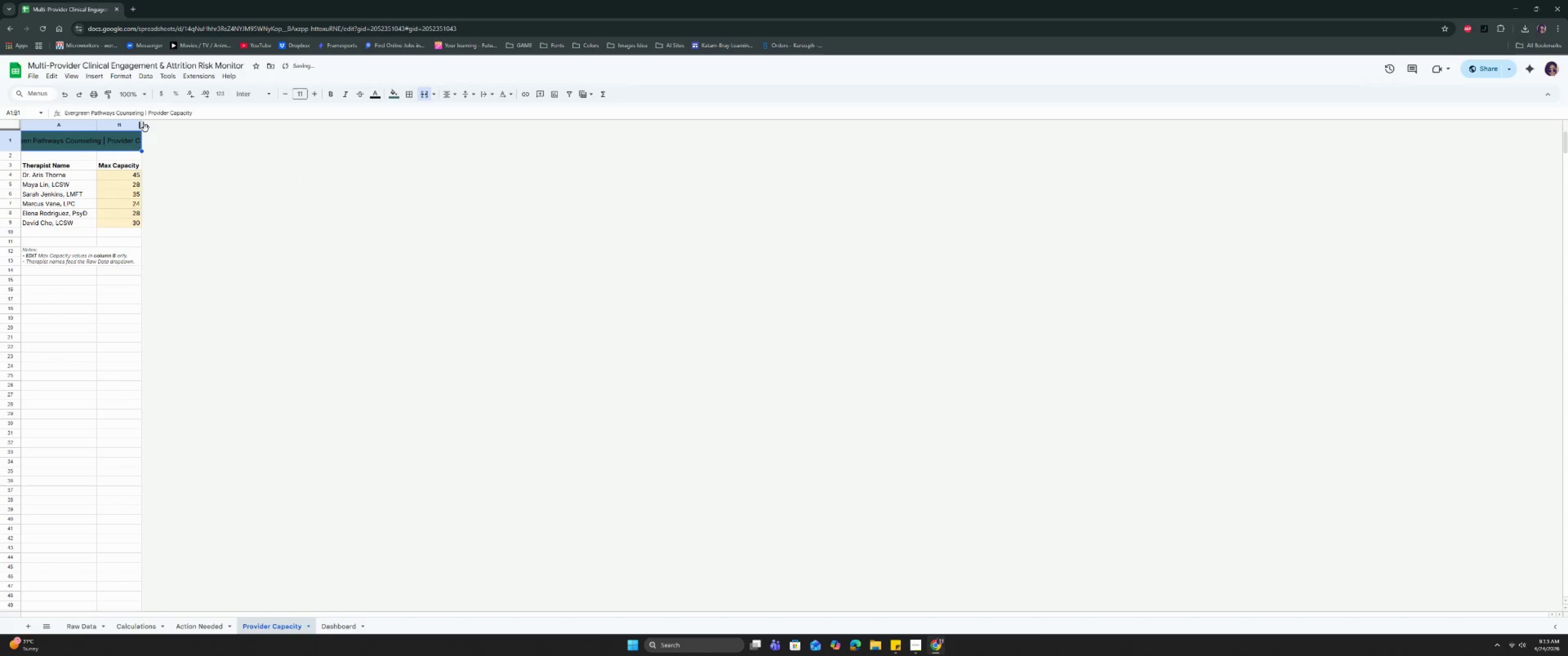 
left_click_drag(start_coordinate=[142, 128], to_coordinate=[166, 131])
 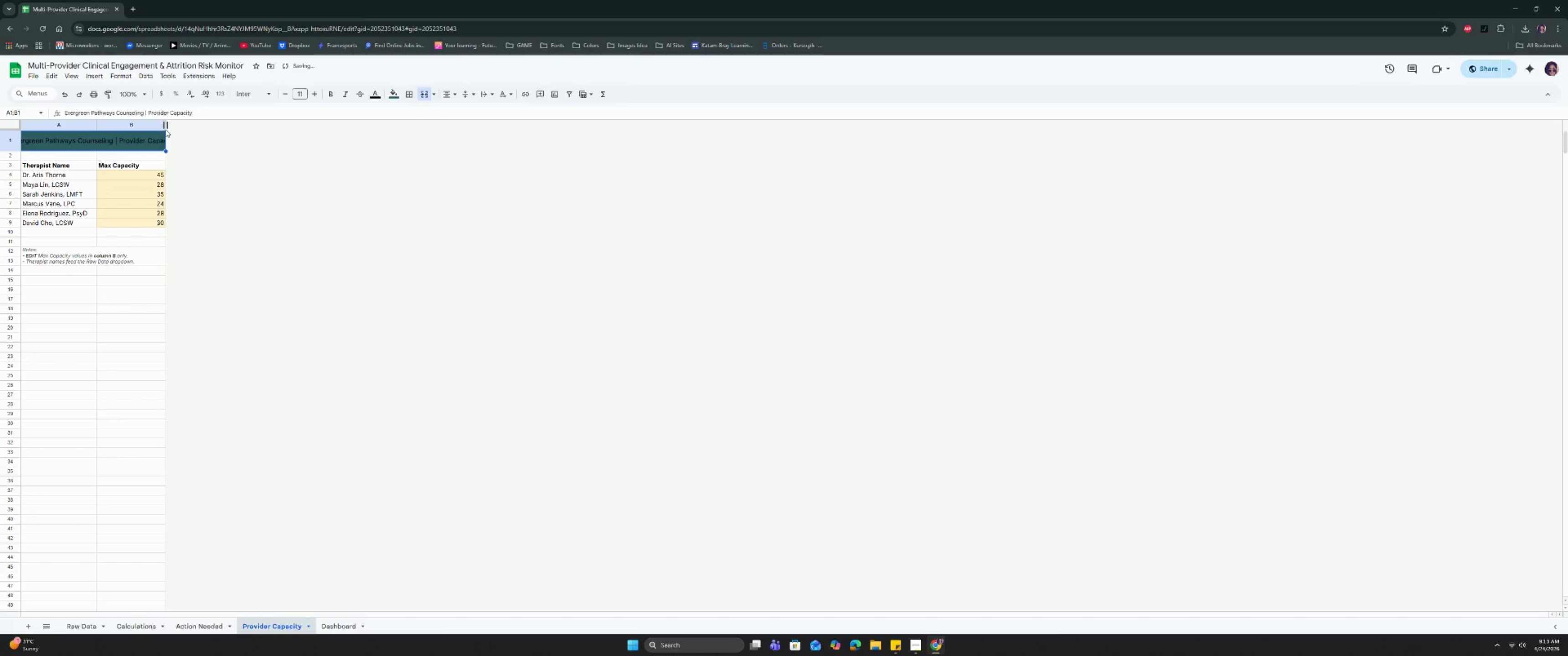 
left_click_drag(start_coordinate=[165, 129], to_coordinate=[172, 128])
 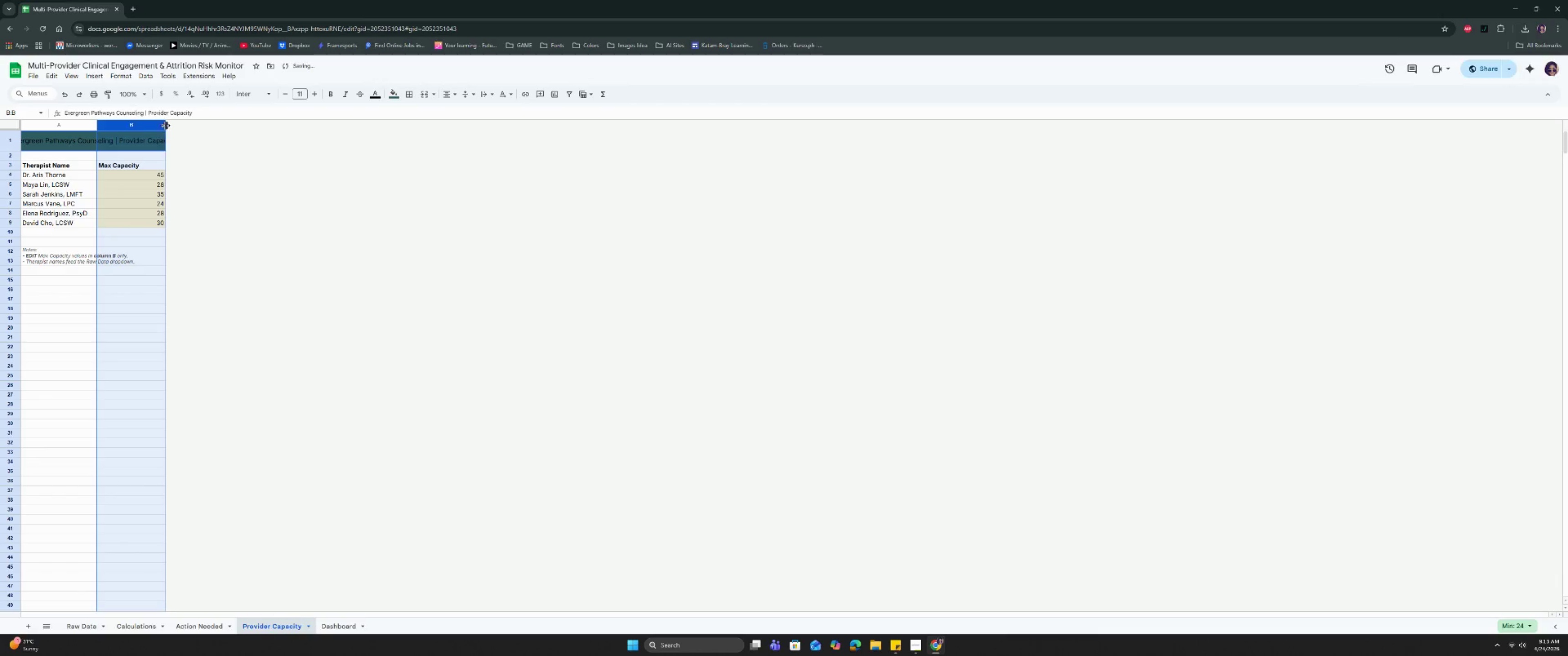 
left_click_drag(start_coordinate=[164, 124], to_coordinate=[182, 129])
 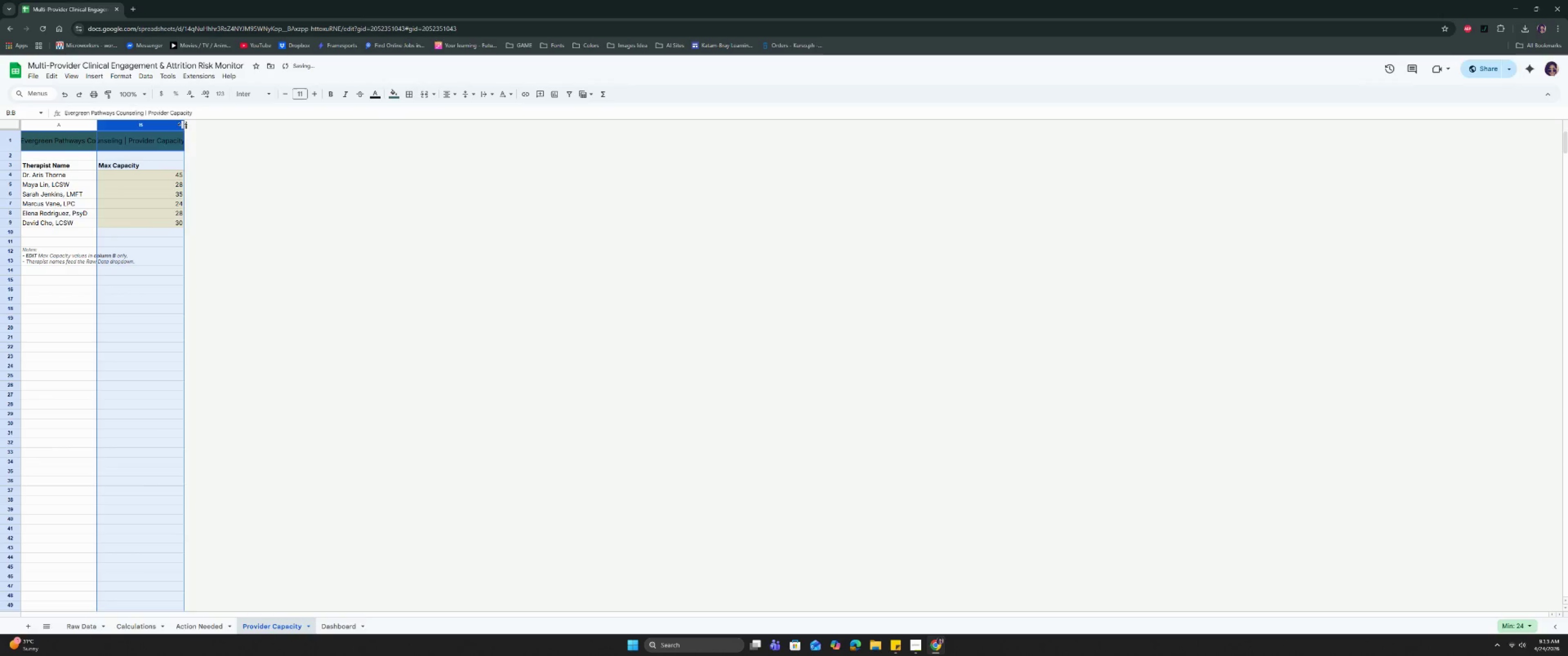 
left_click_drag(start_coordinate=[182, 124], to_coordinate=[195, 126])
 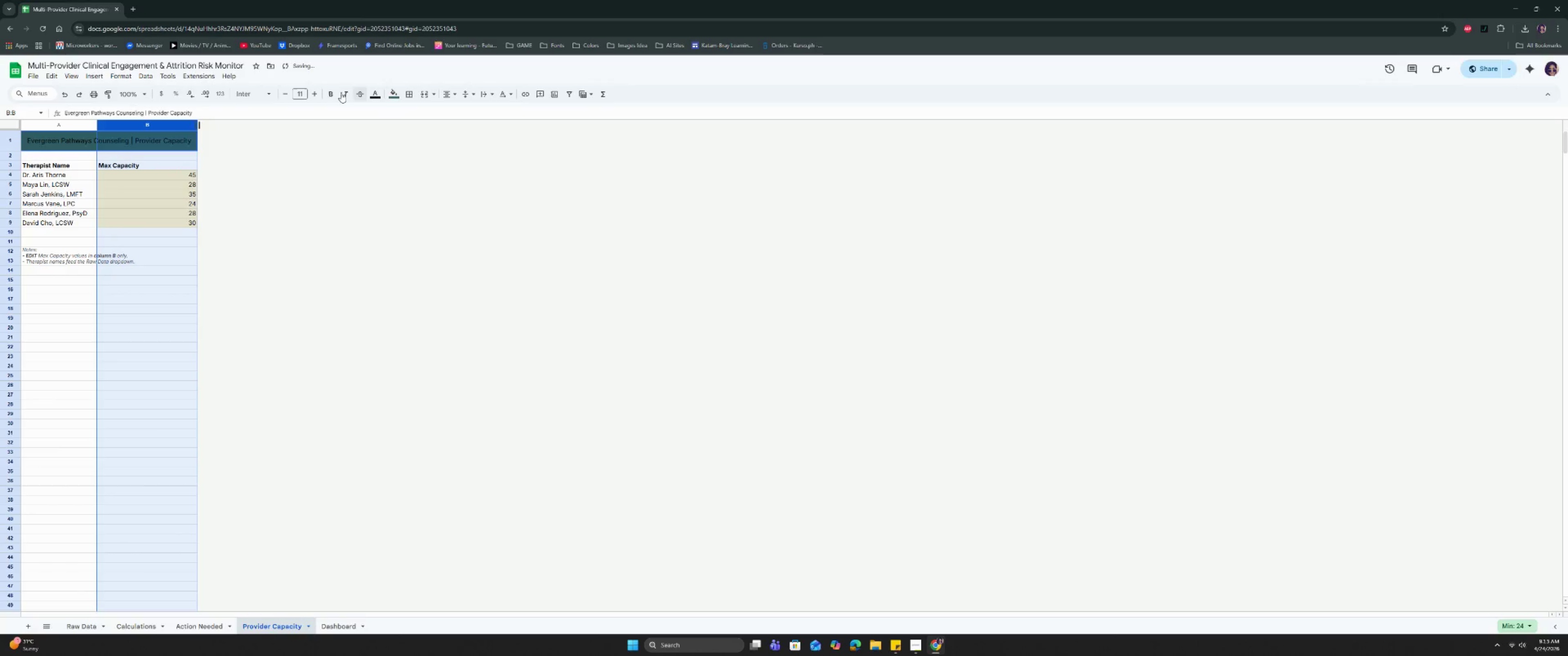 
left_click([330, 93])
 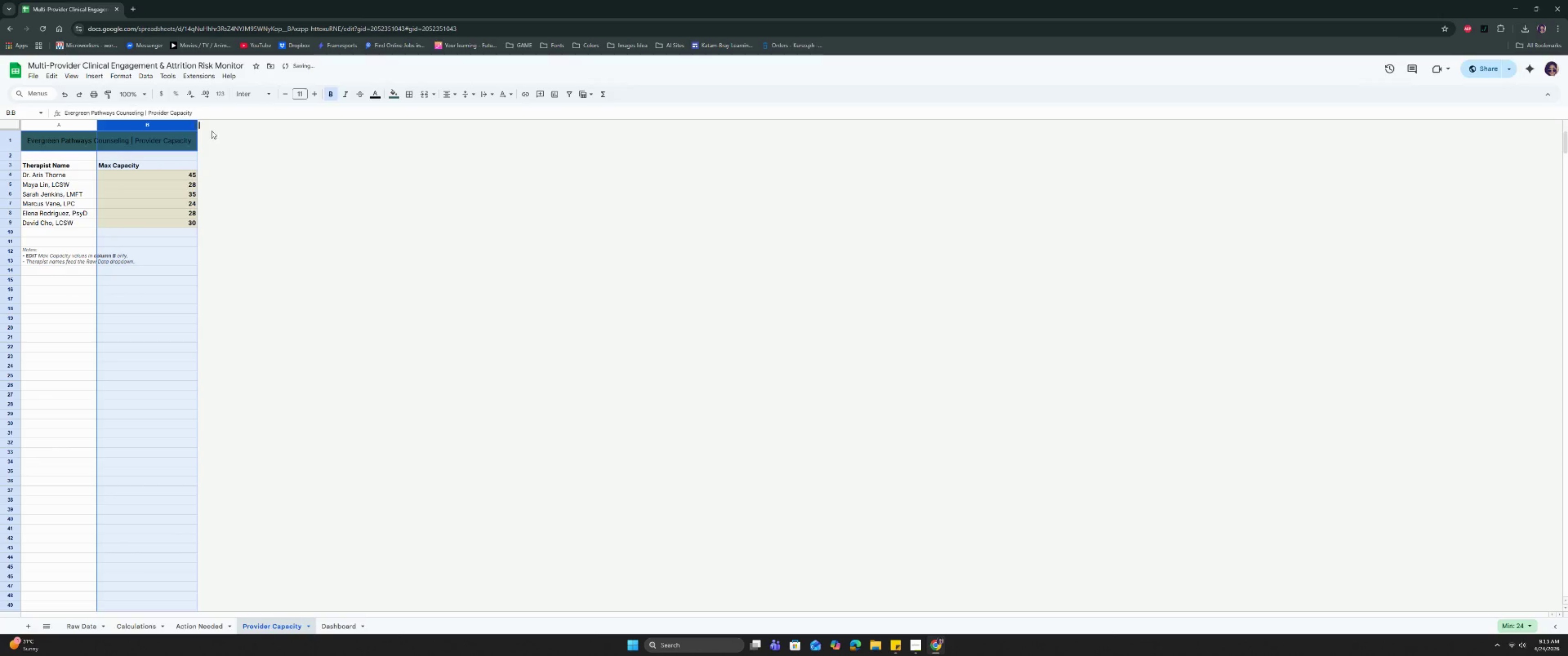 
left_click([119, 138])
 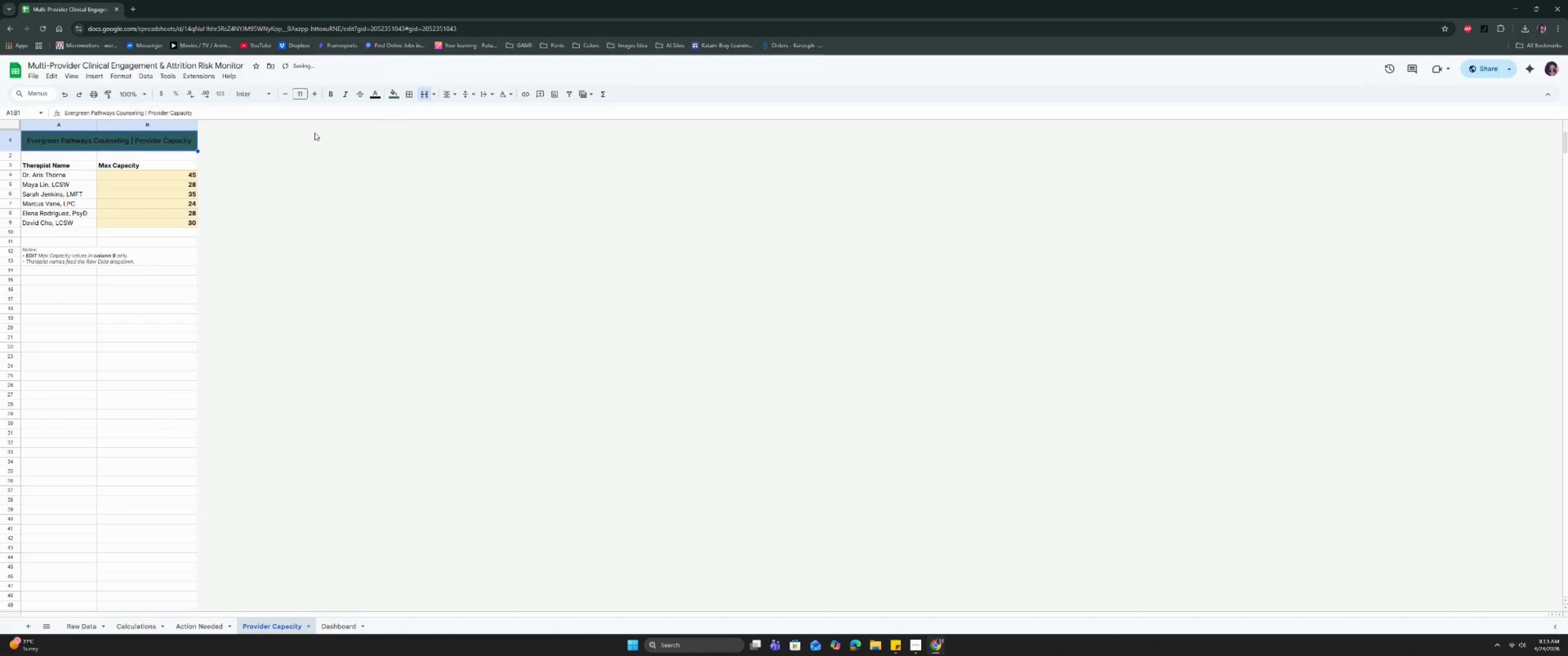 
key(Control+ControlLeft)
 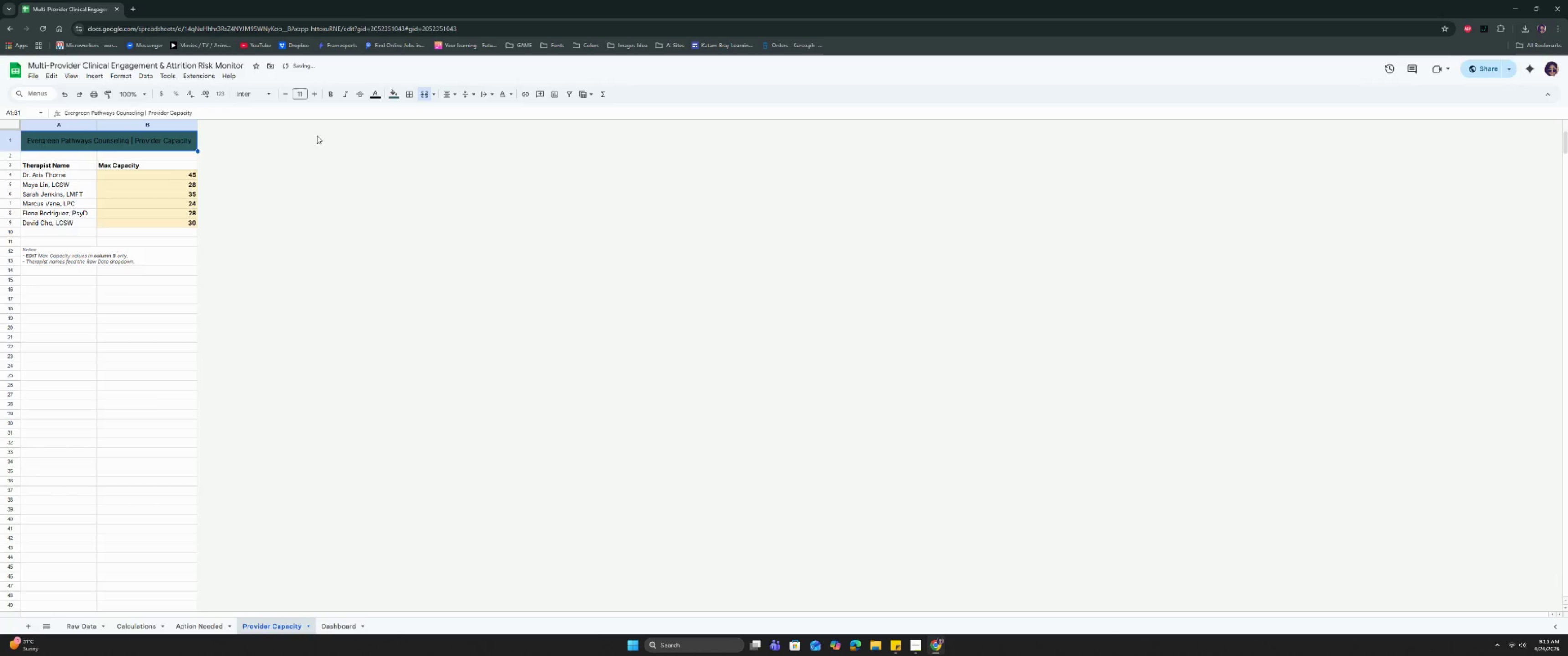 
key(Control+Z)
 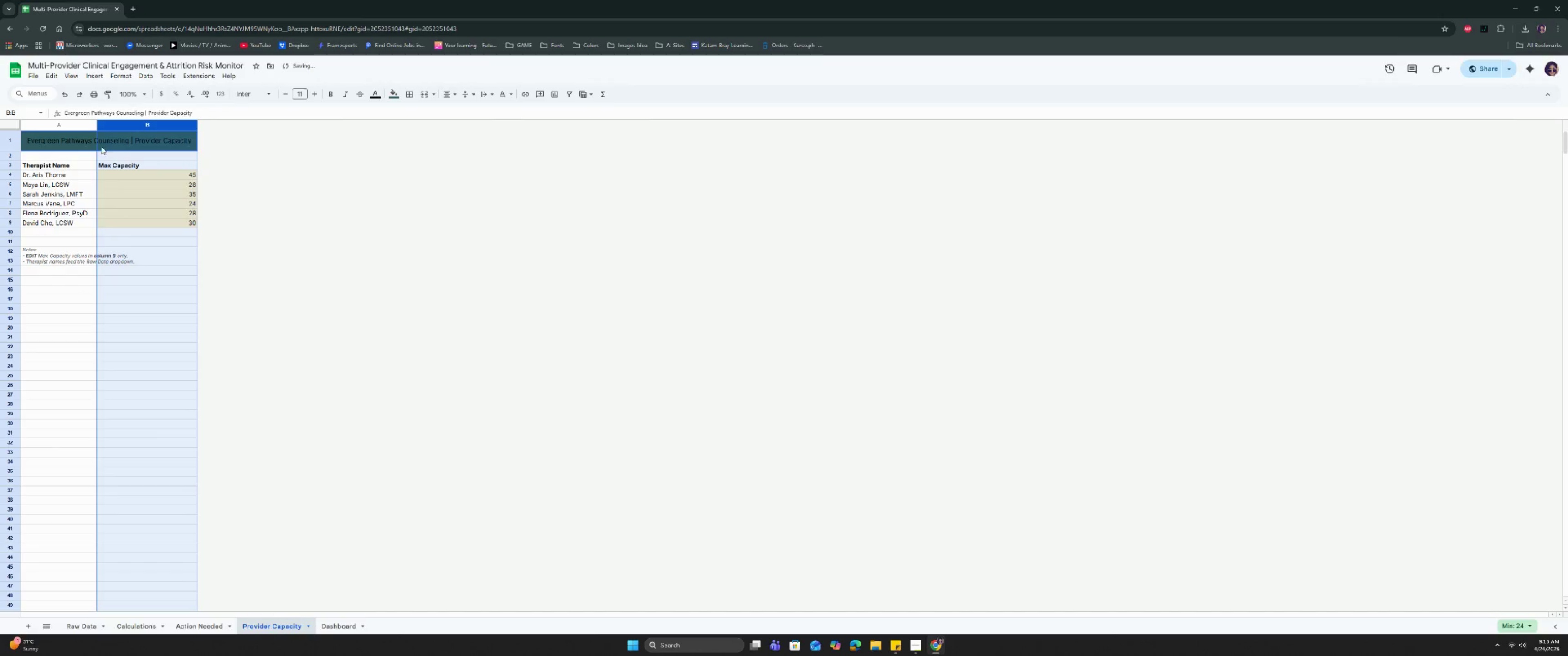 
left_click([96, 140])
 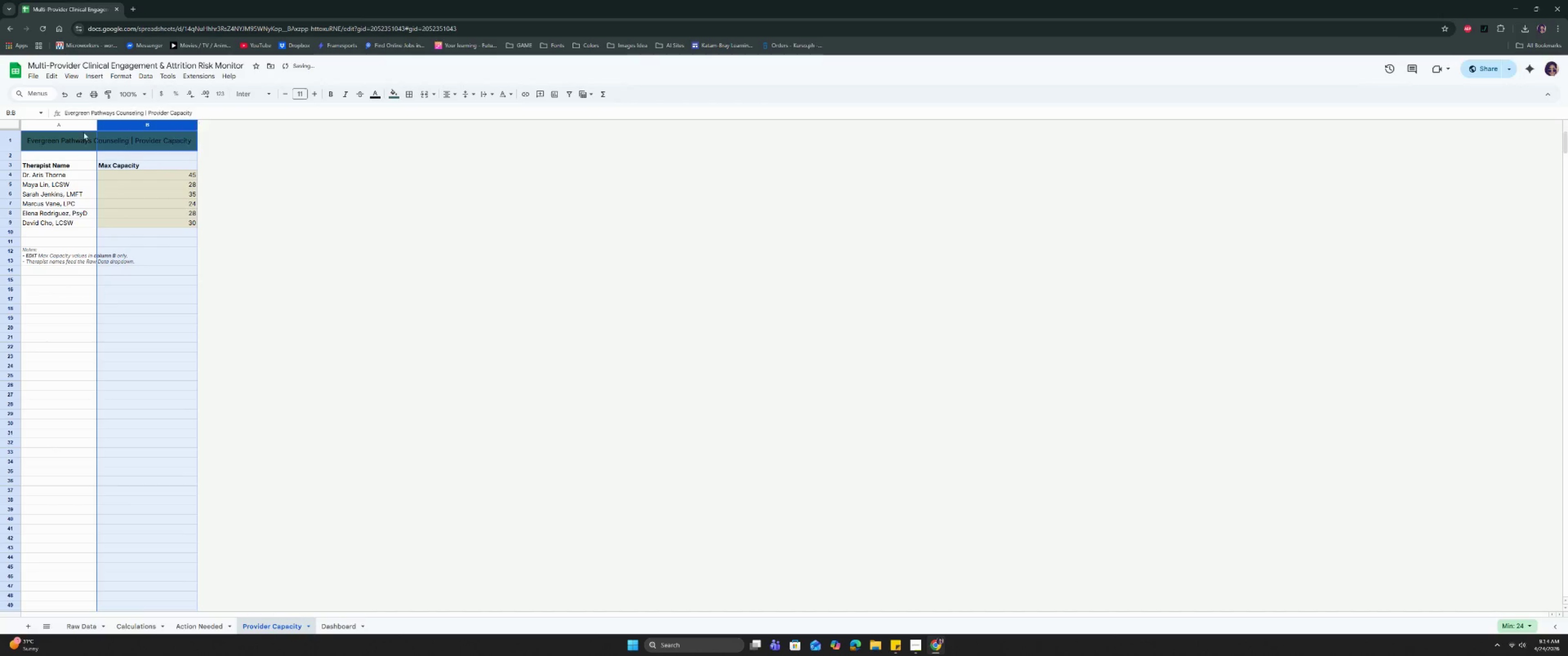 
left_click([78, 138])
 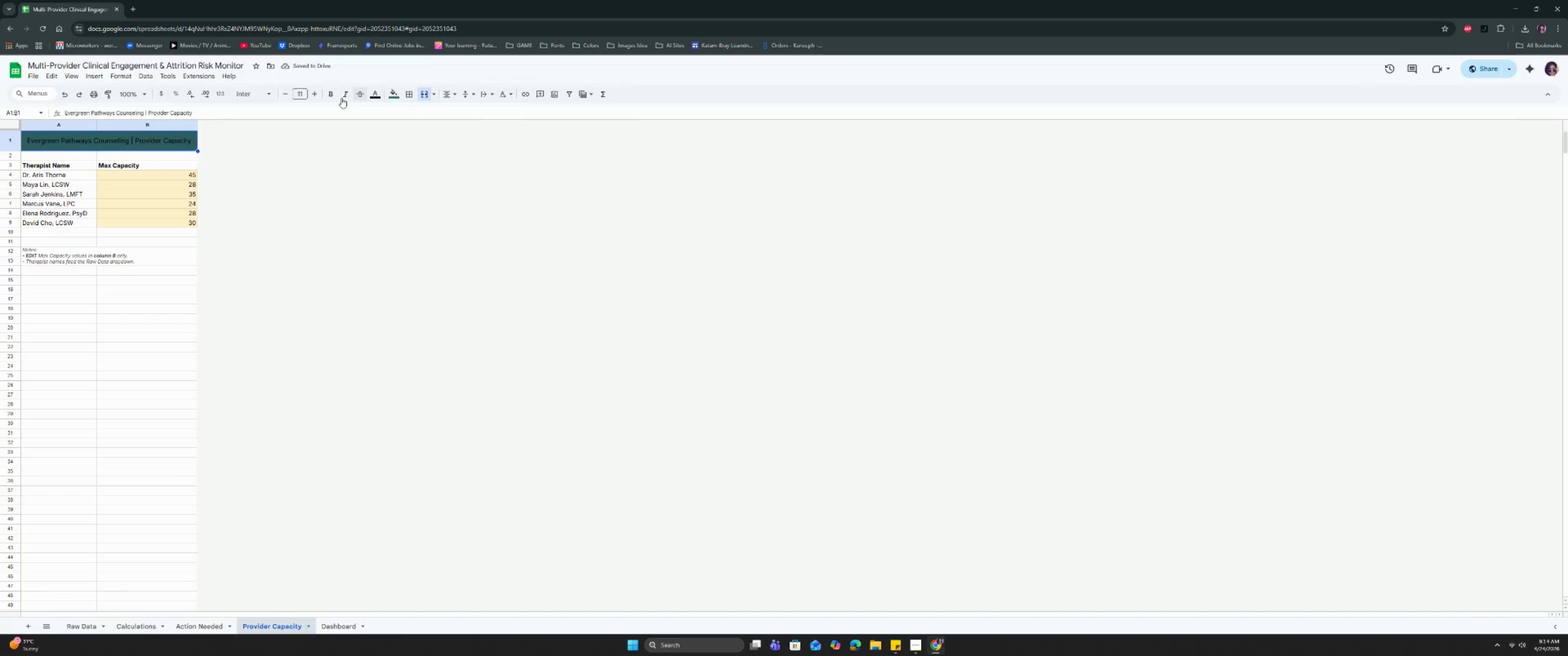 
left_click([330, 95])
 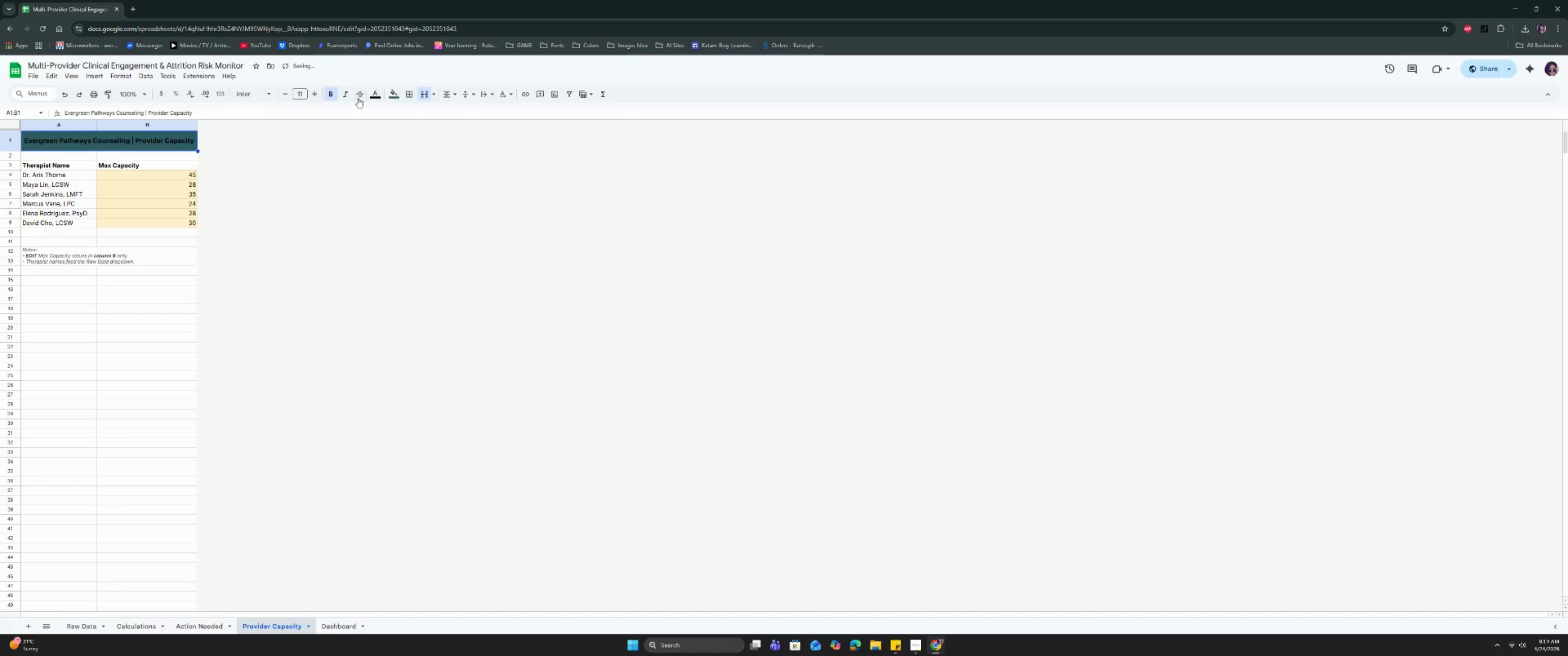 
left_click([379, 97])
 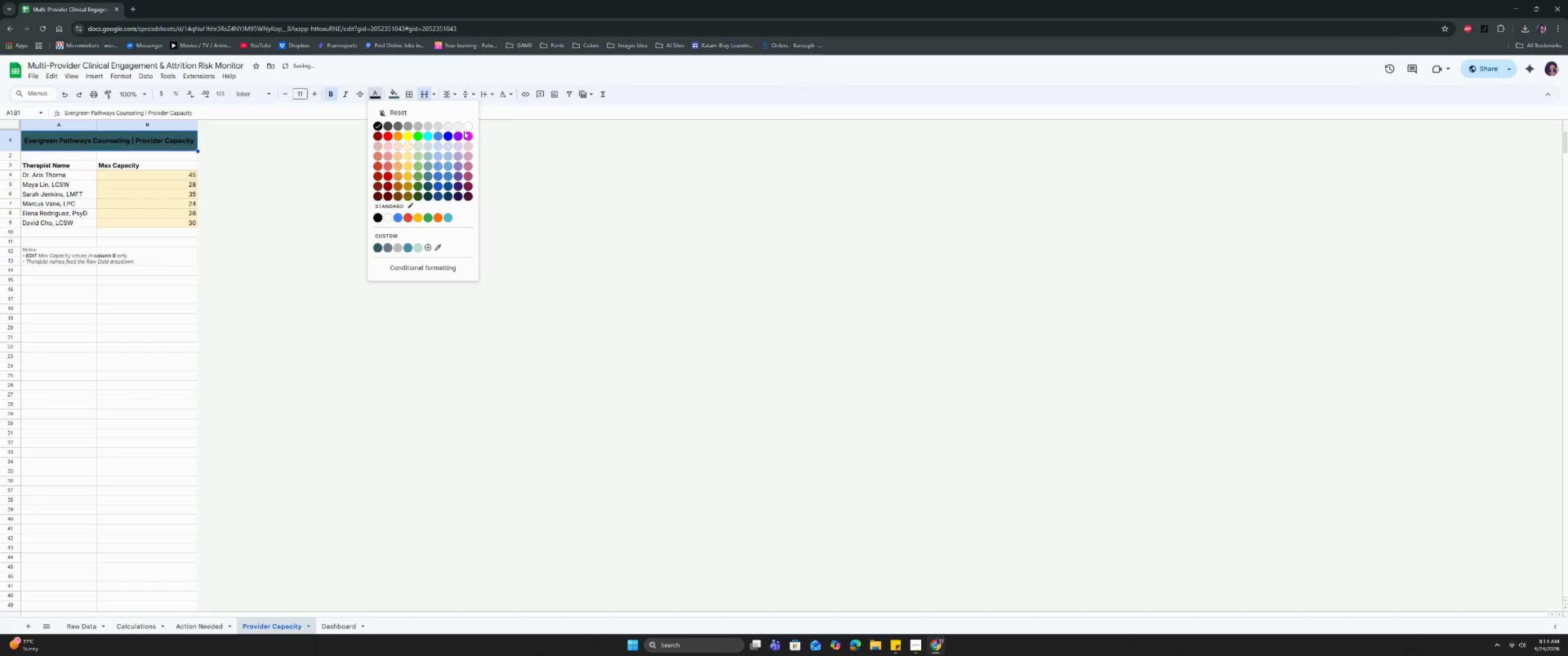 
left_click([466, 126])
 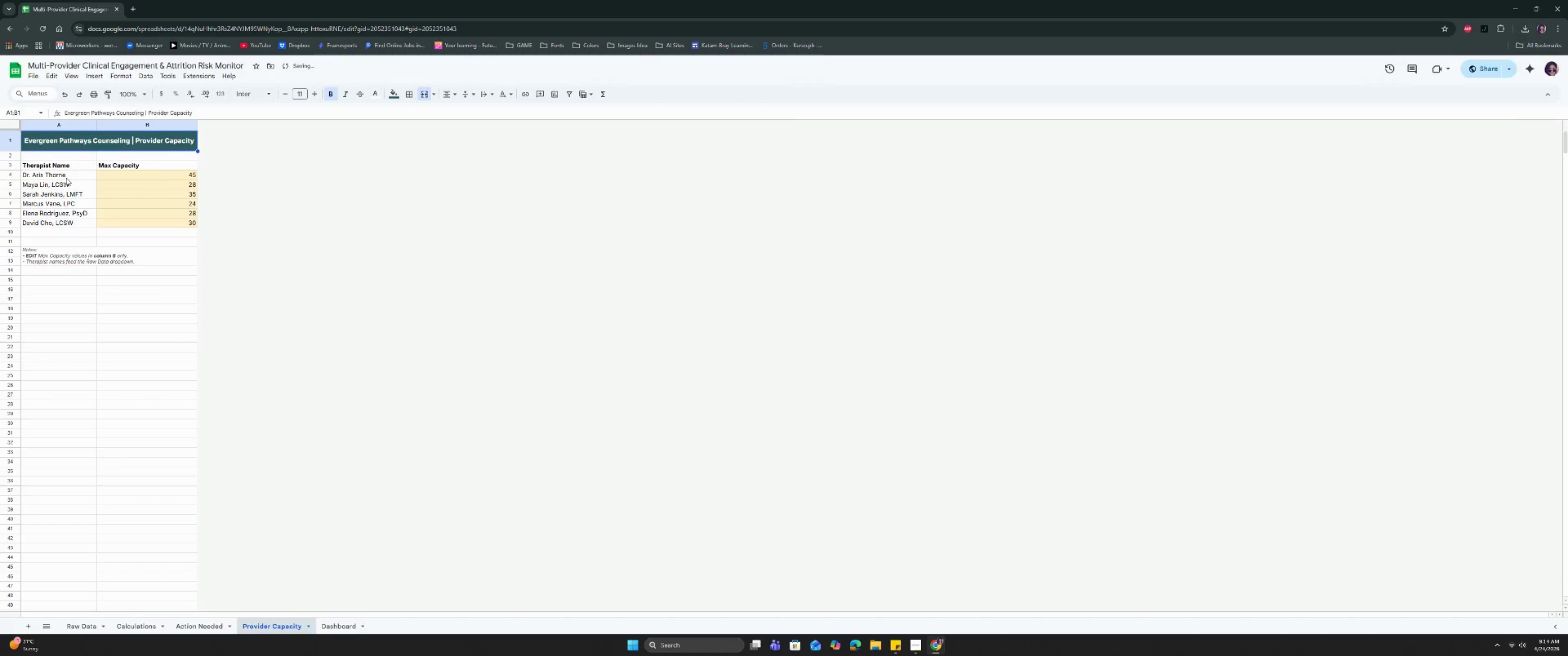 
left_click_drag(start_coordinate=[62, 163], to_coordinate=[134, 223])
 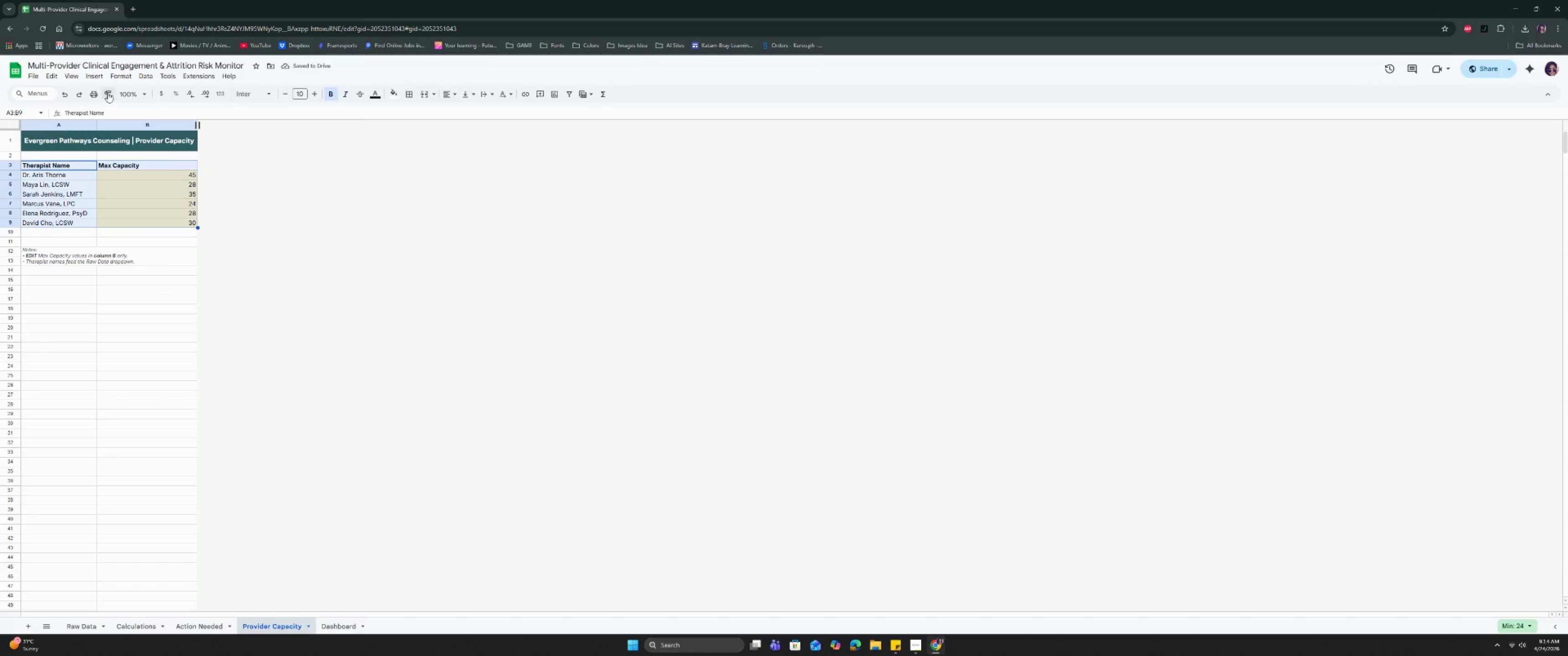 
left_click([93, 75])
 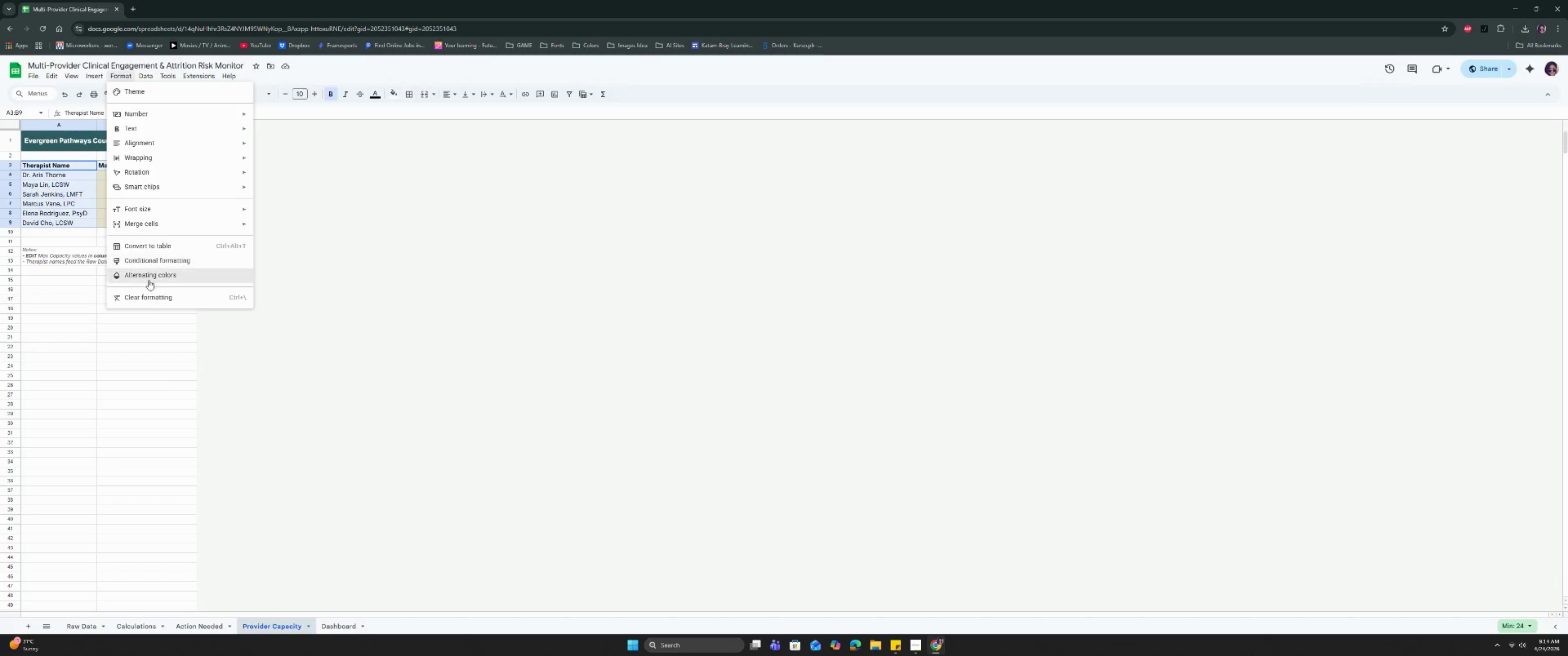 
left_click([149, 281])
 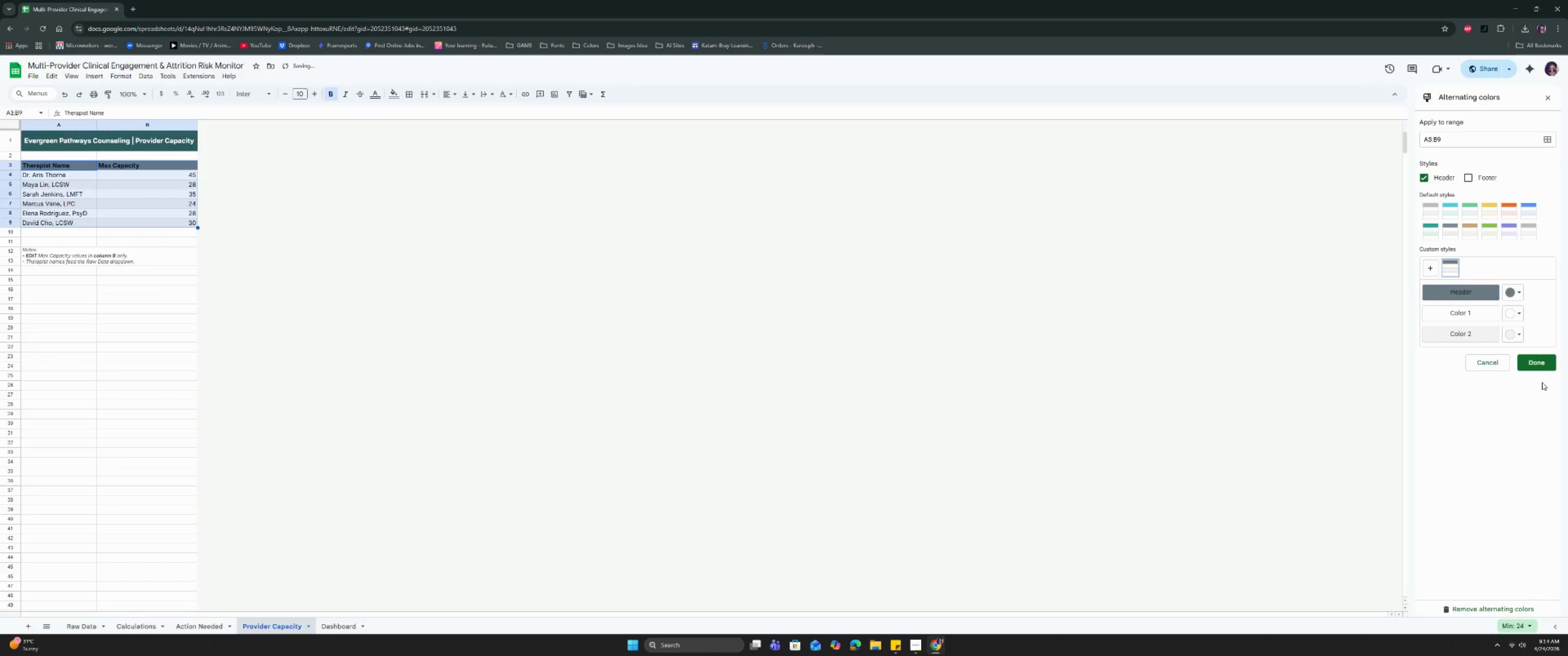 
left_click([1541, 360])
 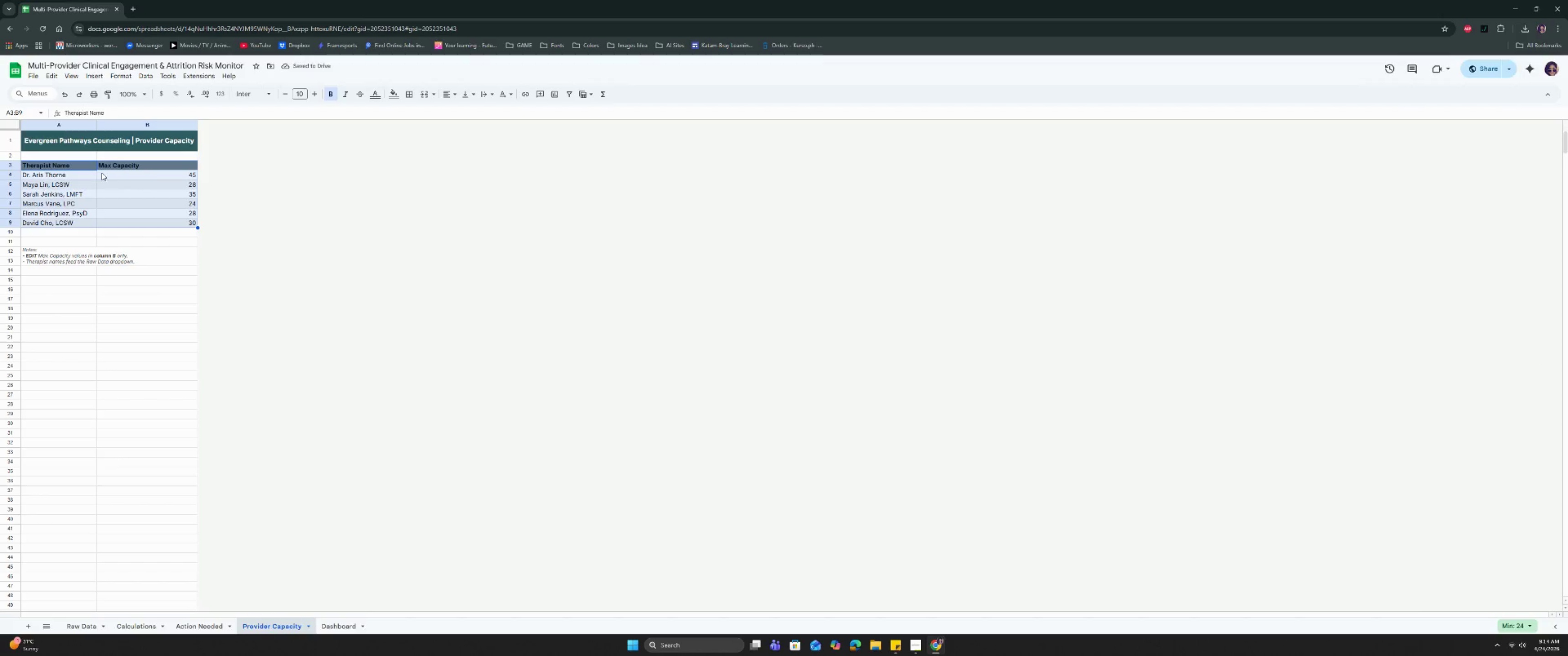 
left_click_drag(start_coordinate=[84, 165], to_coordinate=[115, 165])
 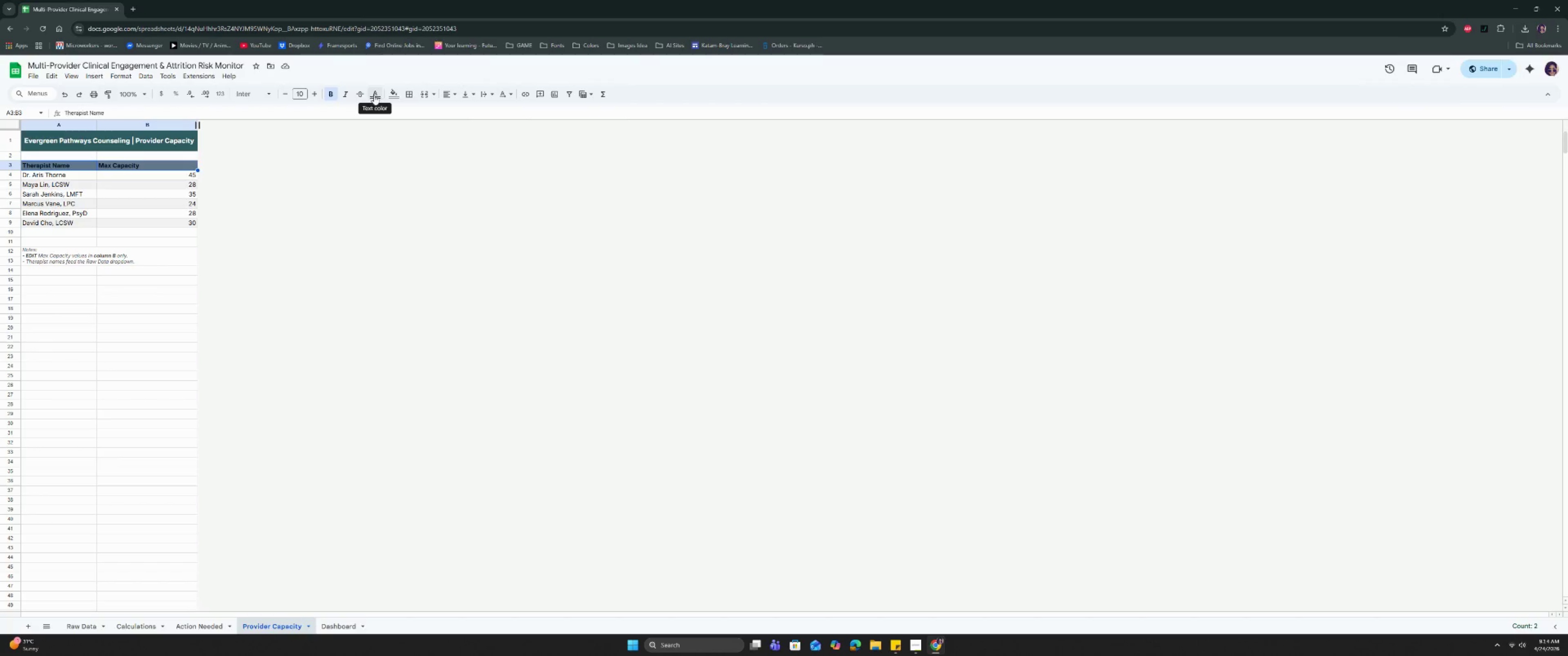 
left_click([374, 95])
 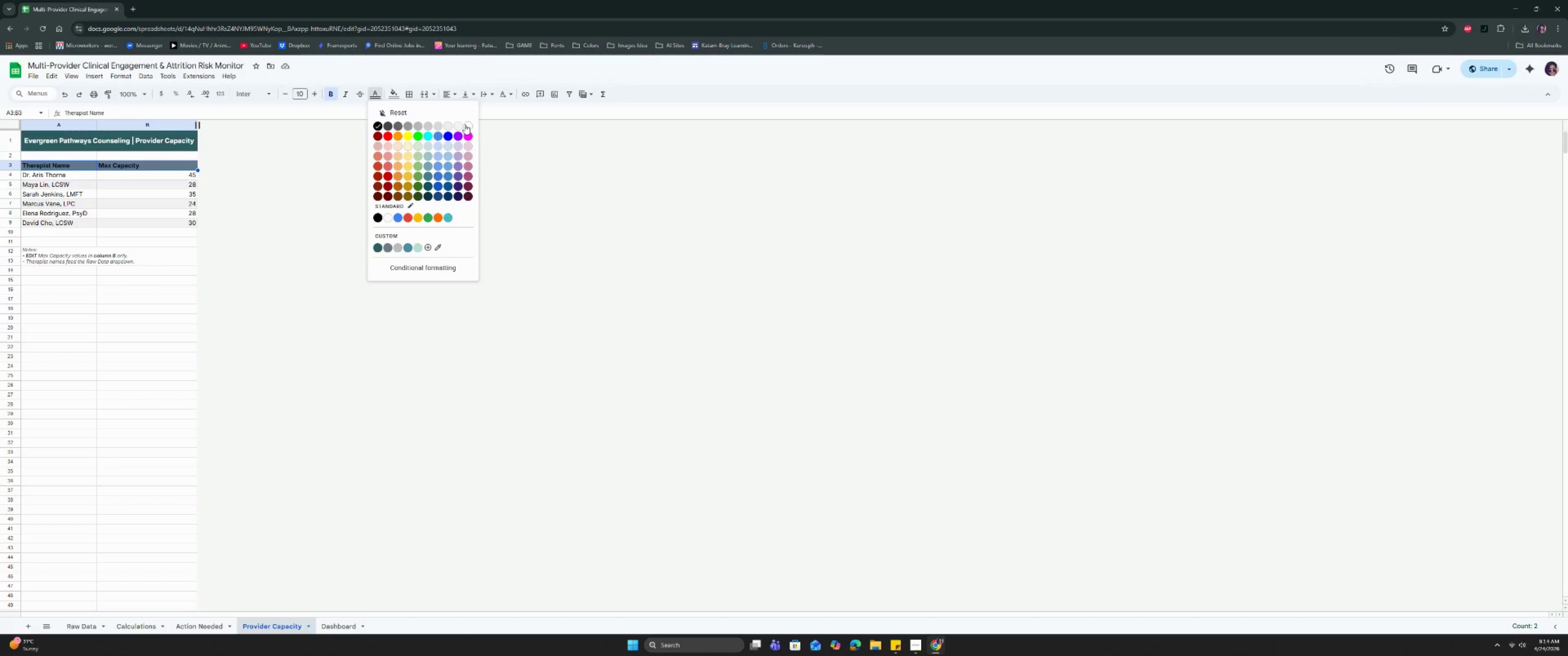 
left_click([470, 126])
 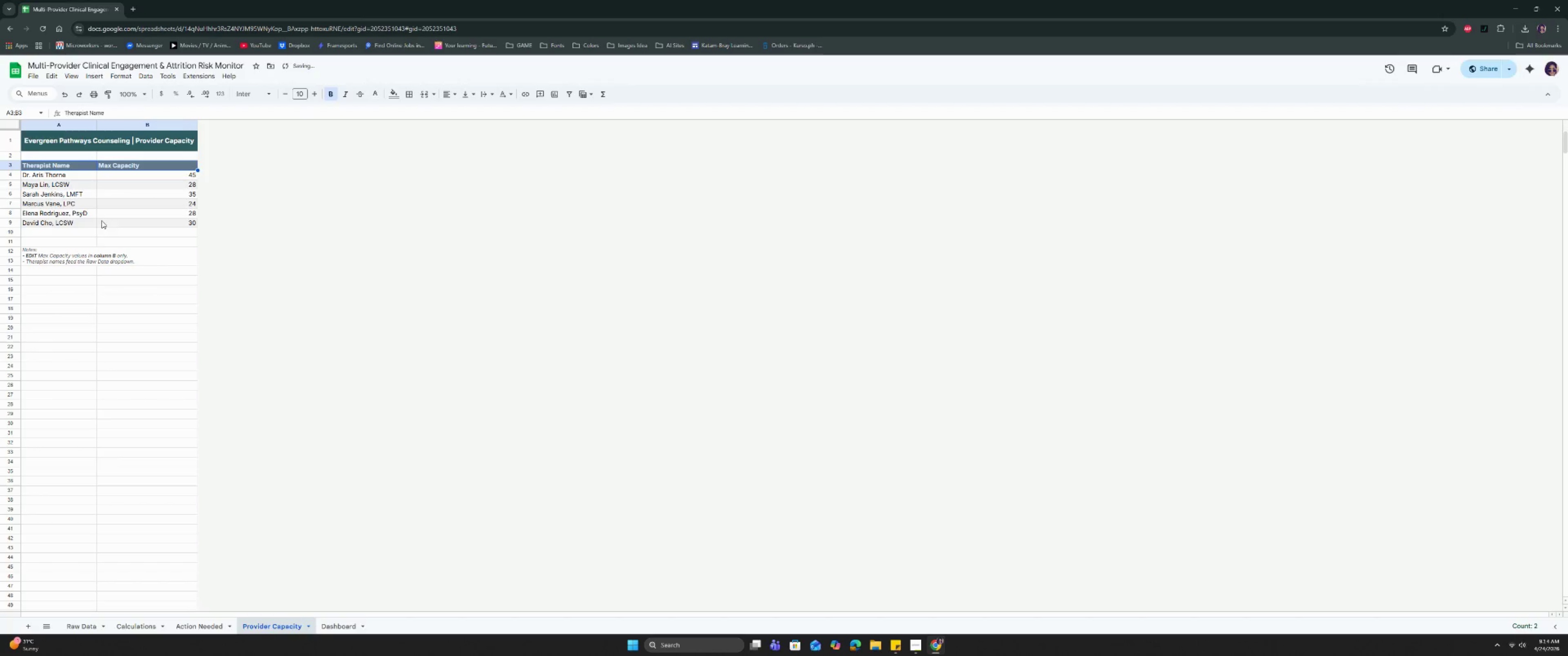 
left_click([93, 235])
 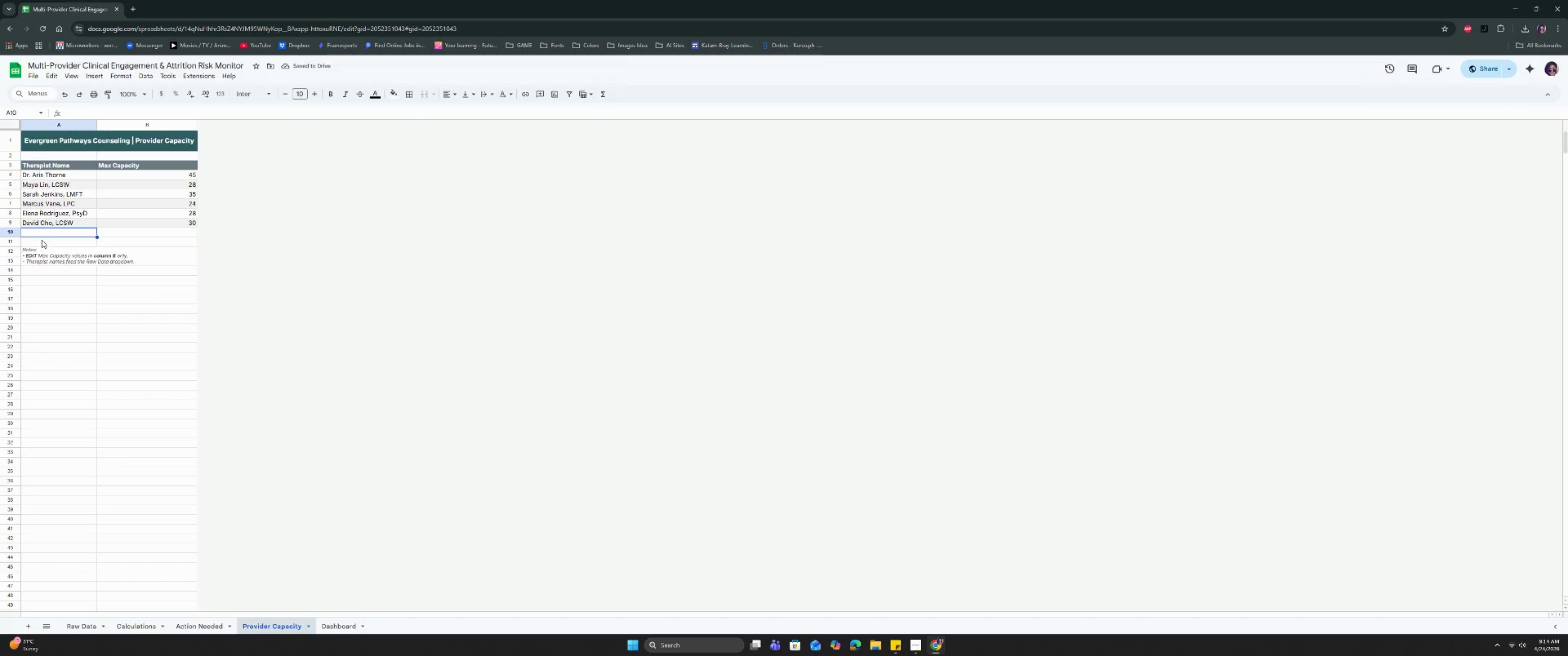 
key(Control+Shift+ArrowRight)
 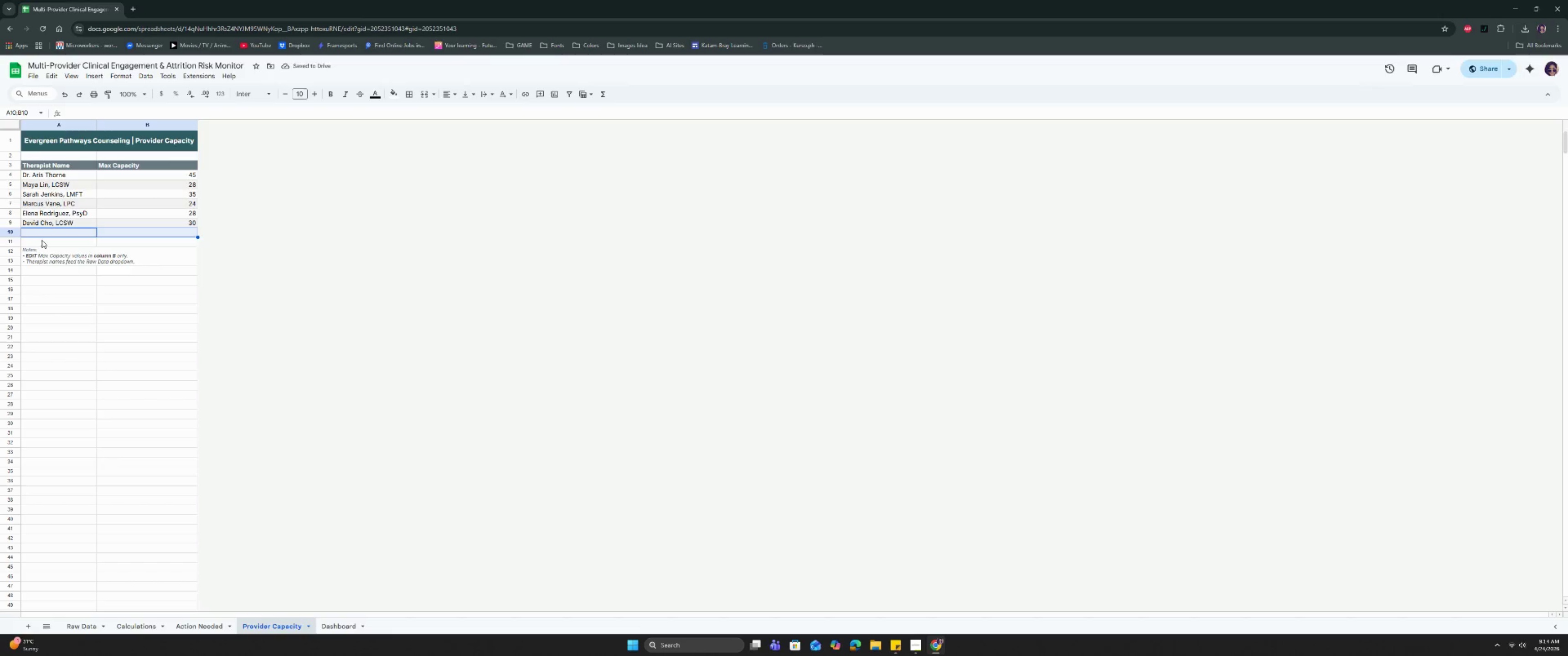 
key(Control+Shift+ArrowDown)
 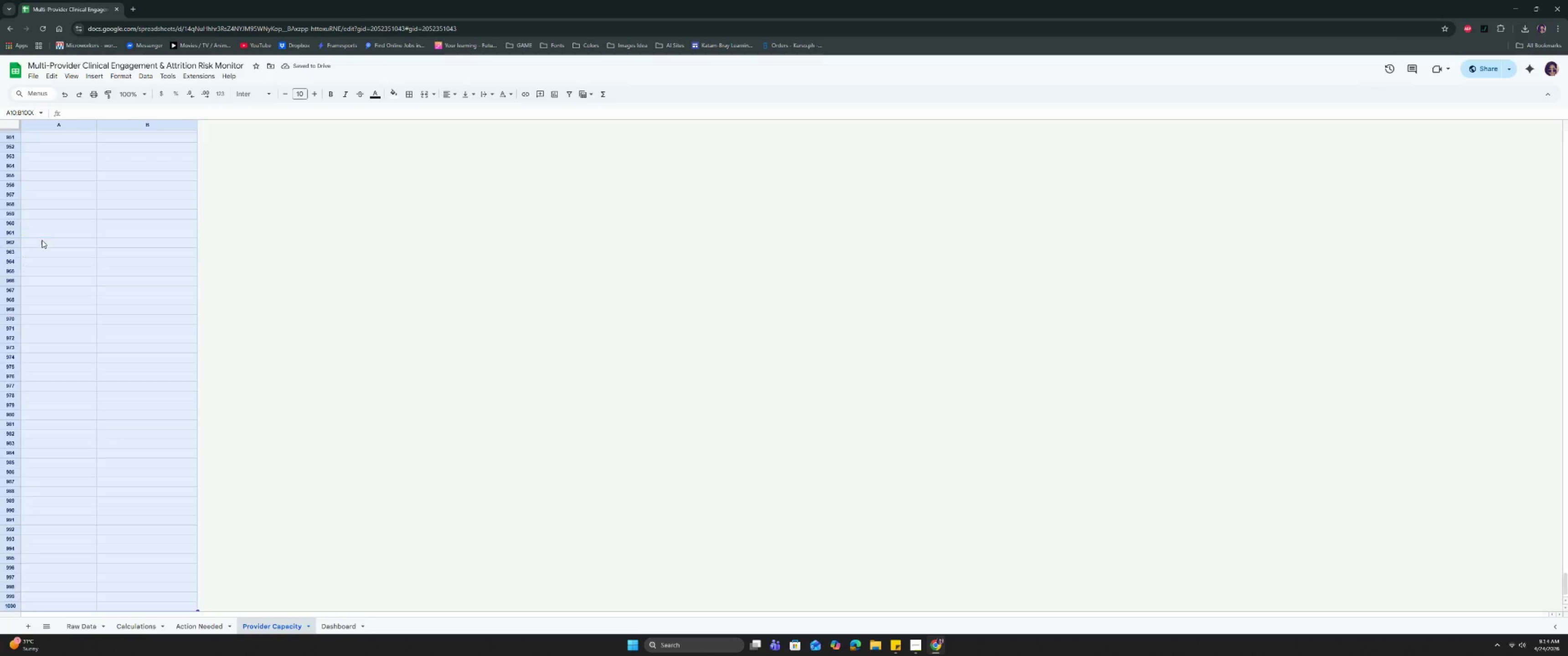 
key(Control+Shift+ArrowDown)
 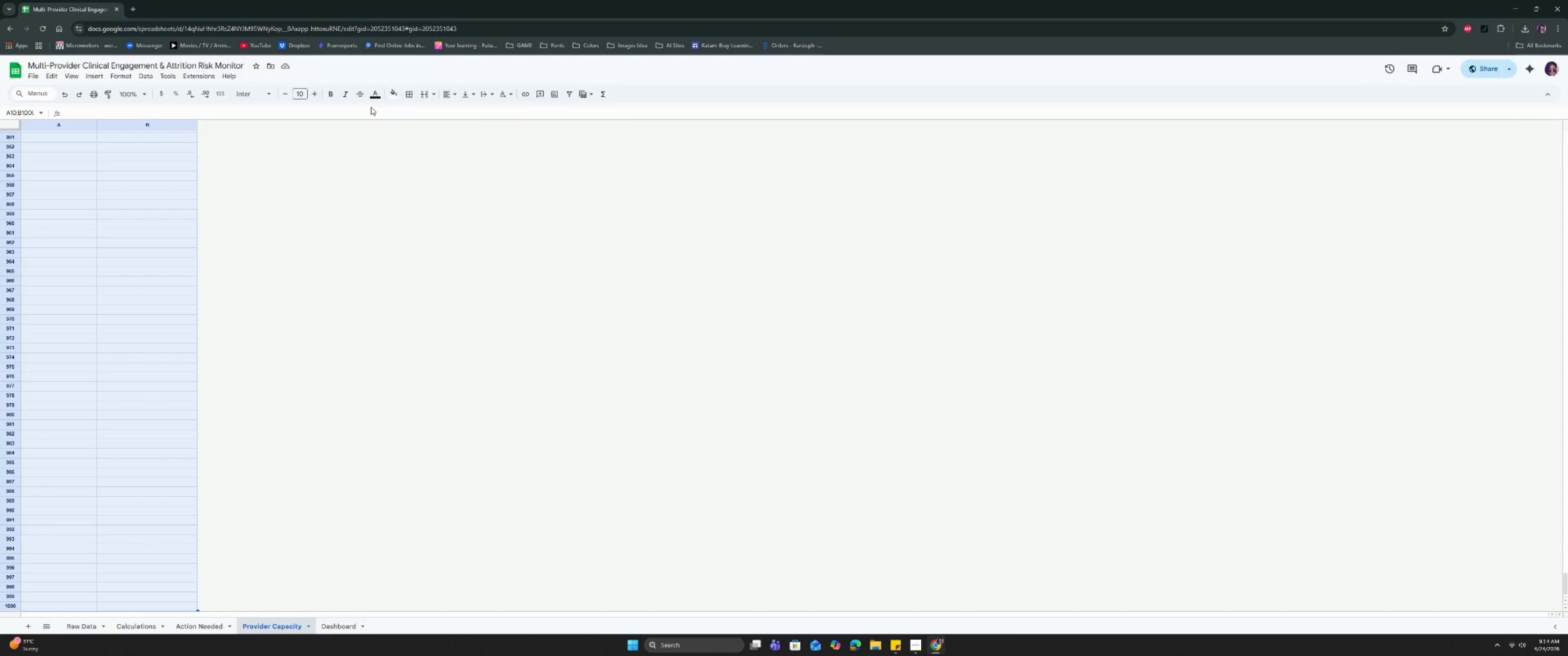 
double_click([494, 118])
 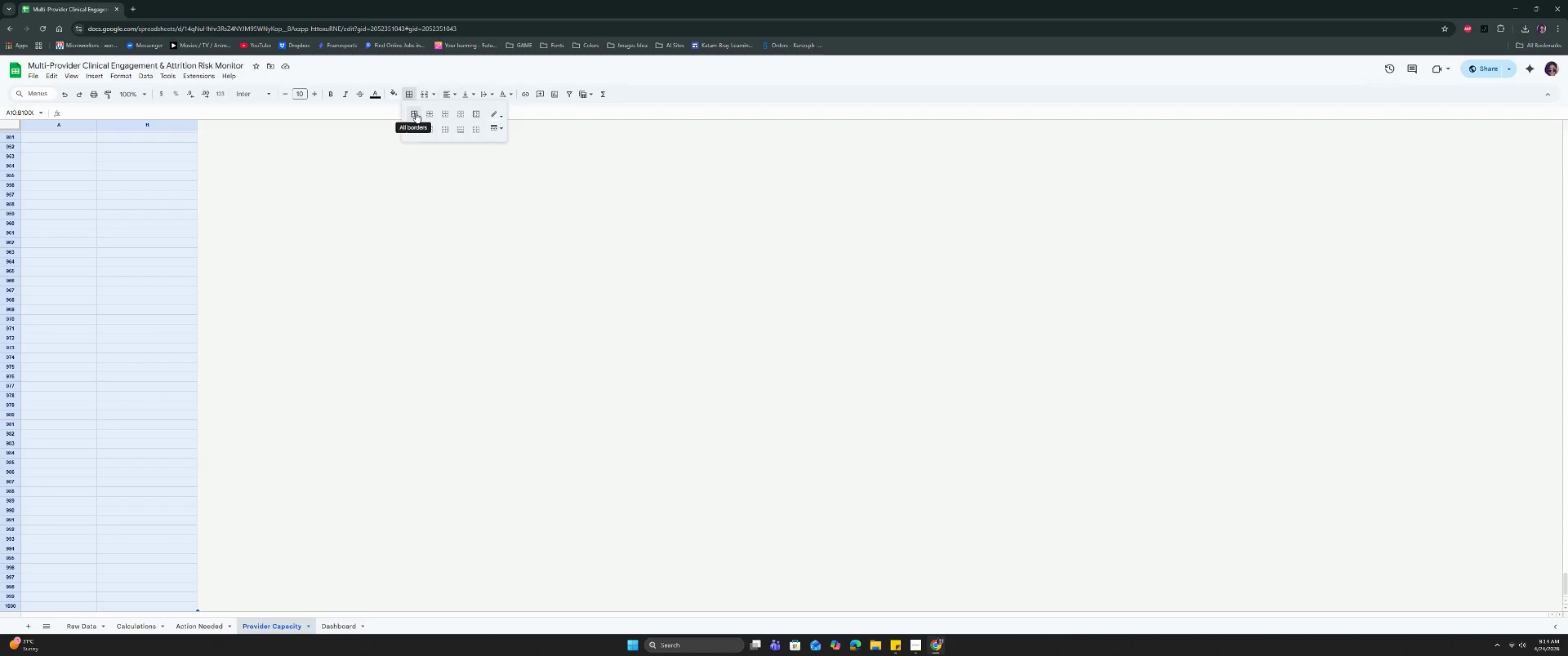 
left_click([416, 113])
 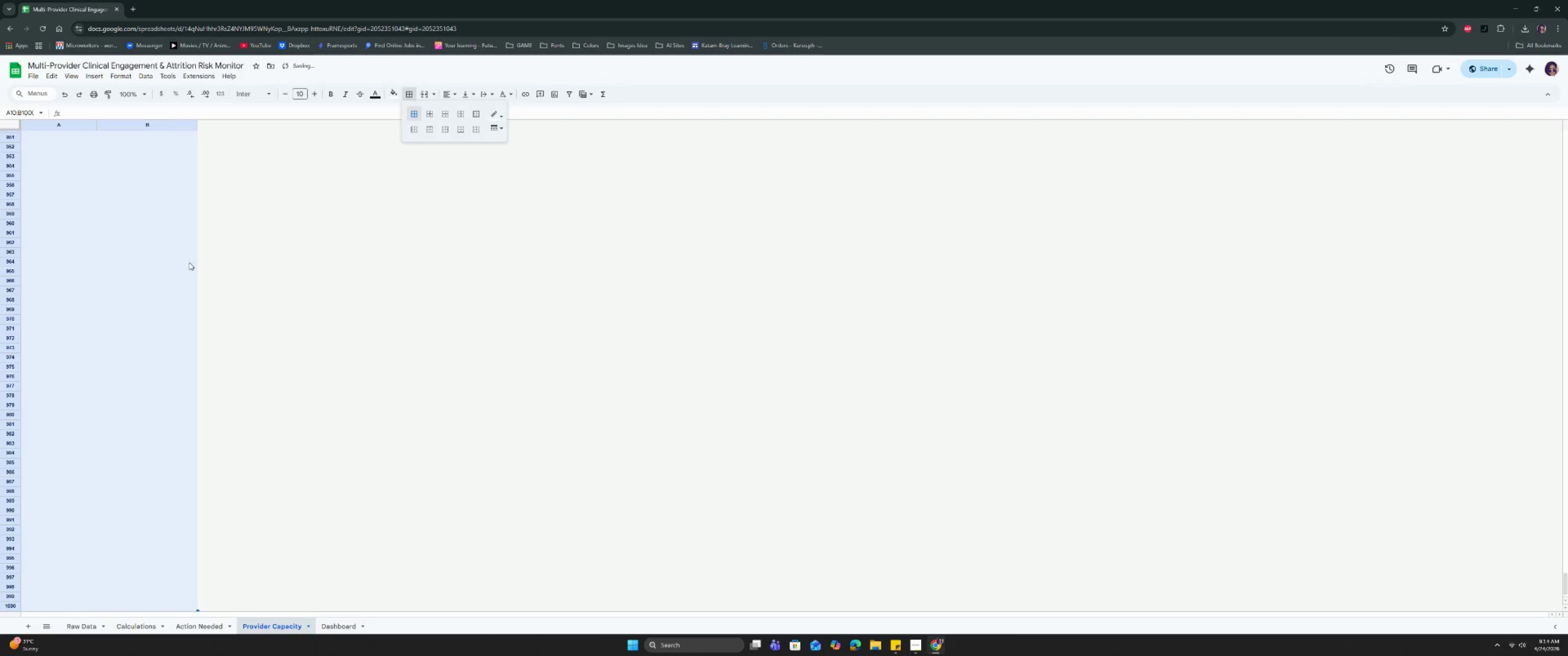 
left_click([173, 269])
 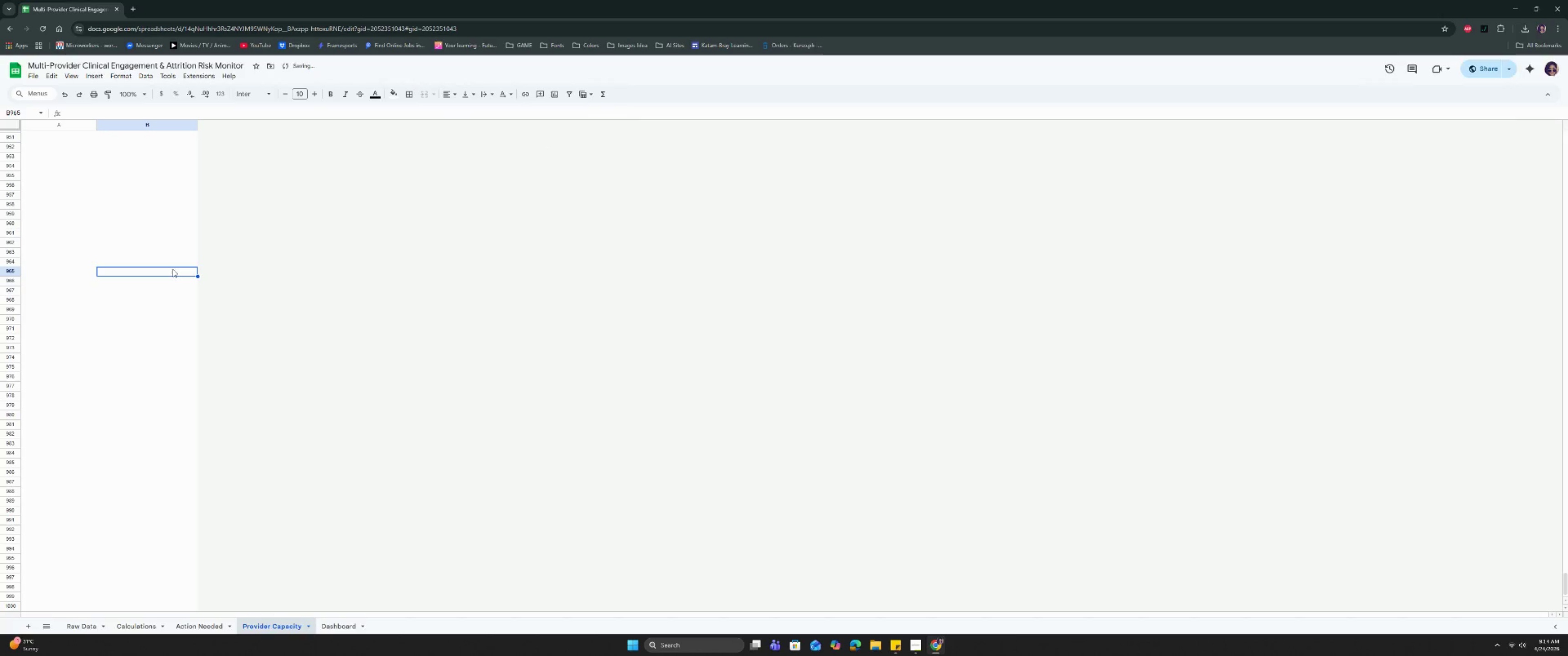 
key(Control+ArrowUp)
 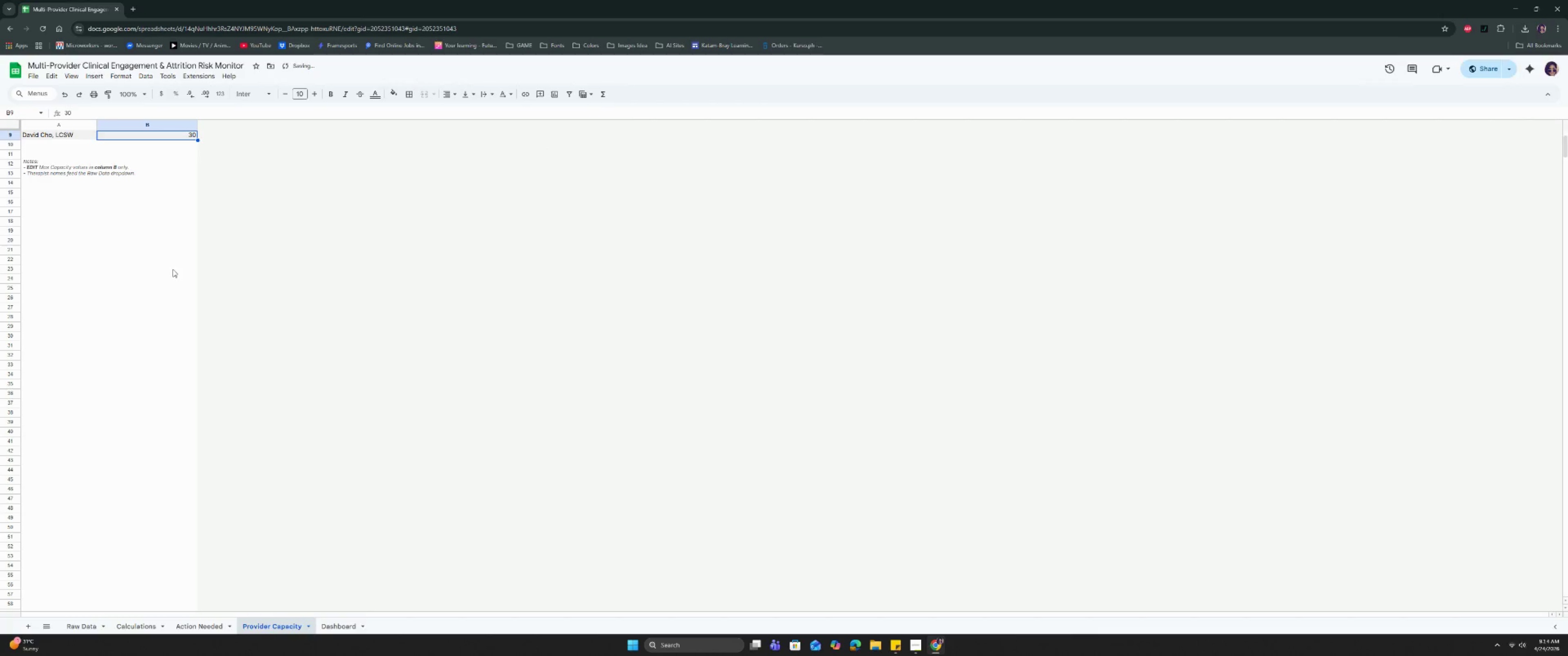 
left_click([124, 245])
 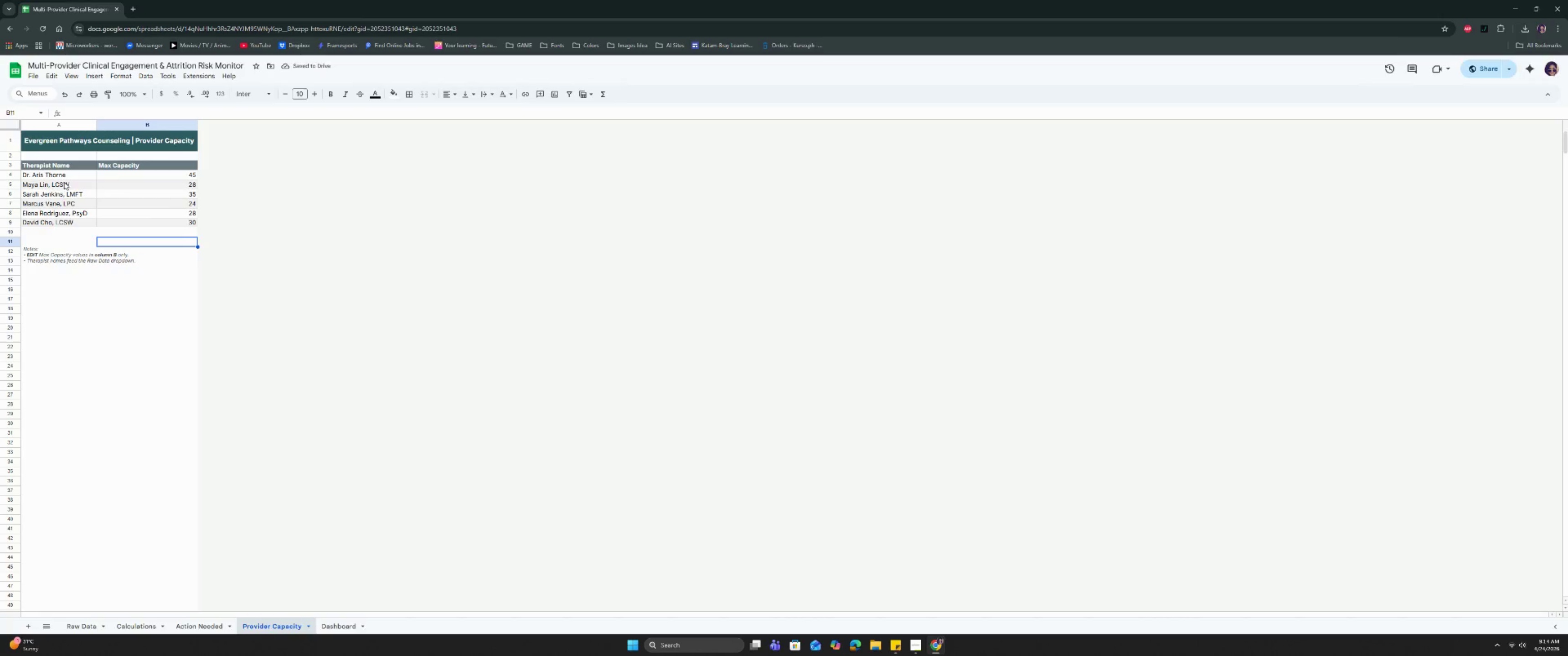 
scroll: coordinate [173, 269], scroll_direction: up, amount: 3.0
 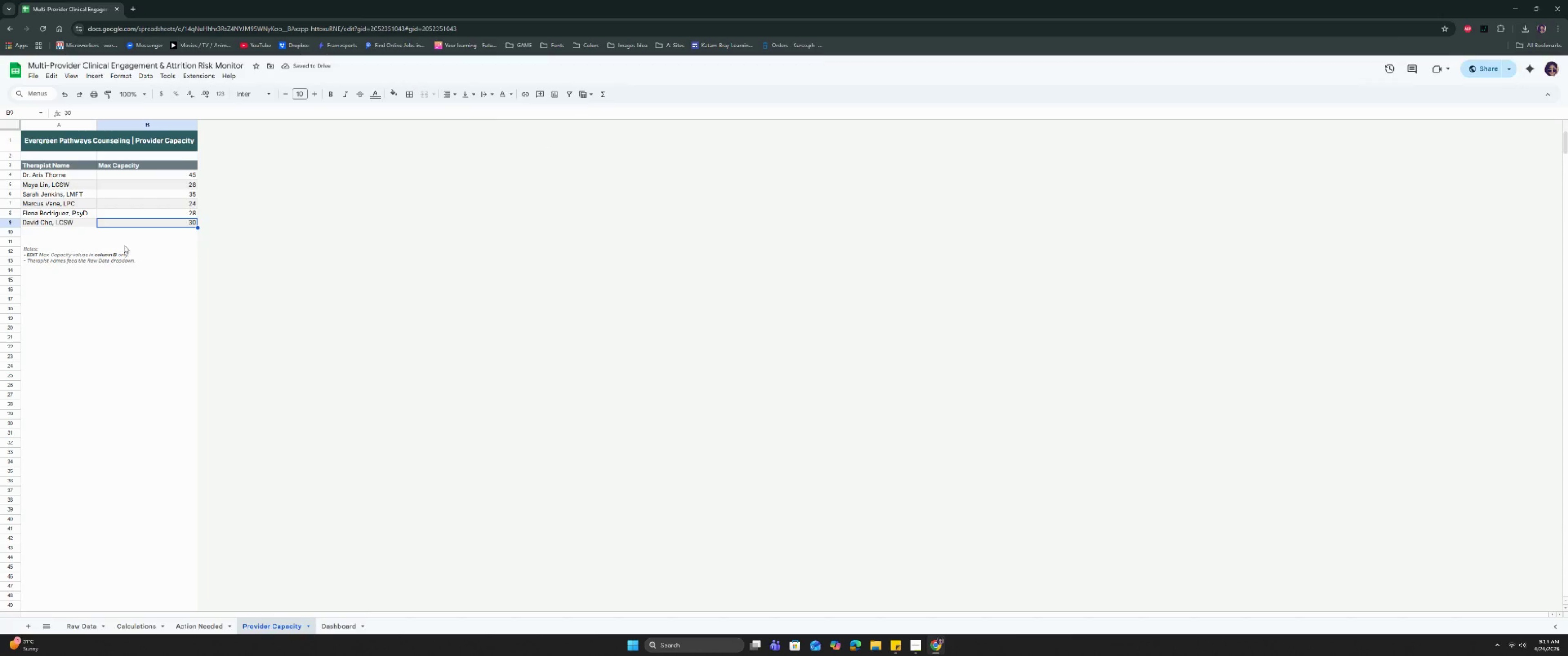 
left_click_drag(start_coordinate=[65, 175], to_coordinate=[152, 226])
 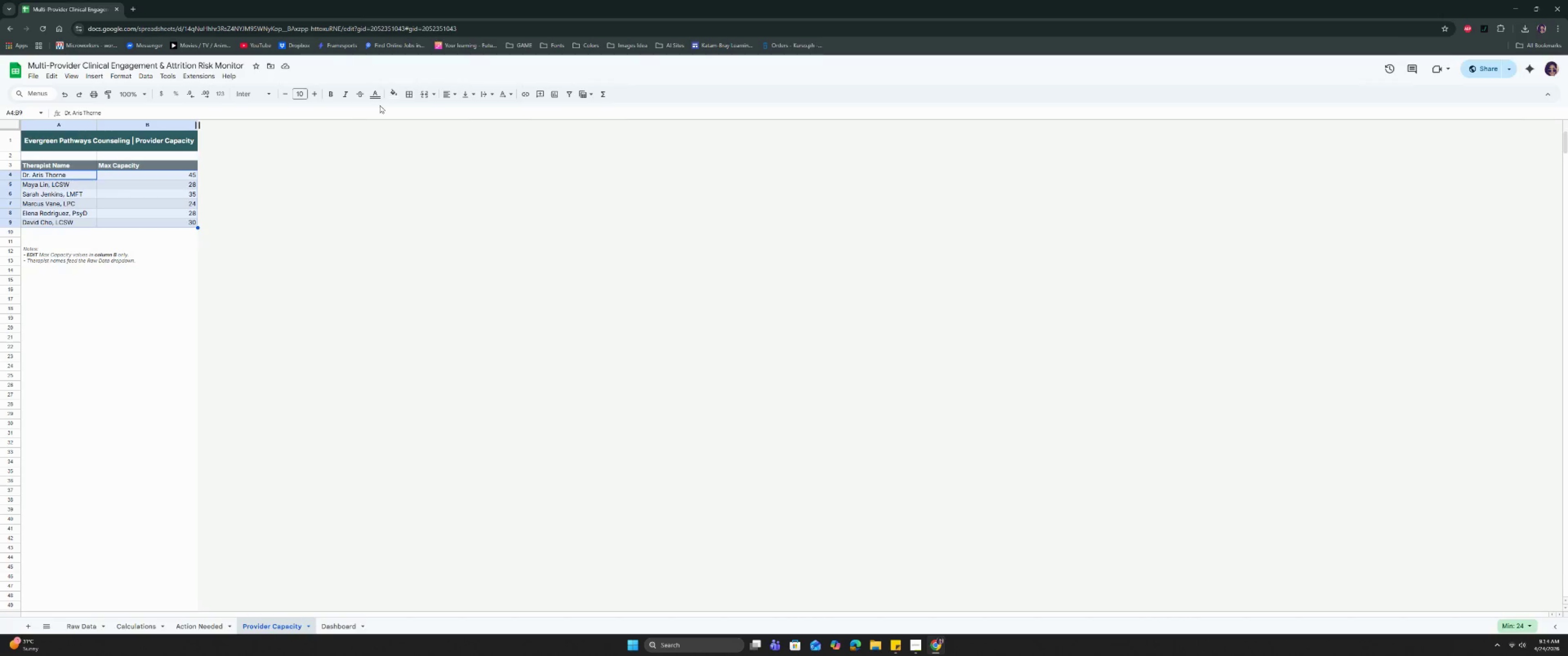 
left_click([405, 97])
 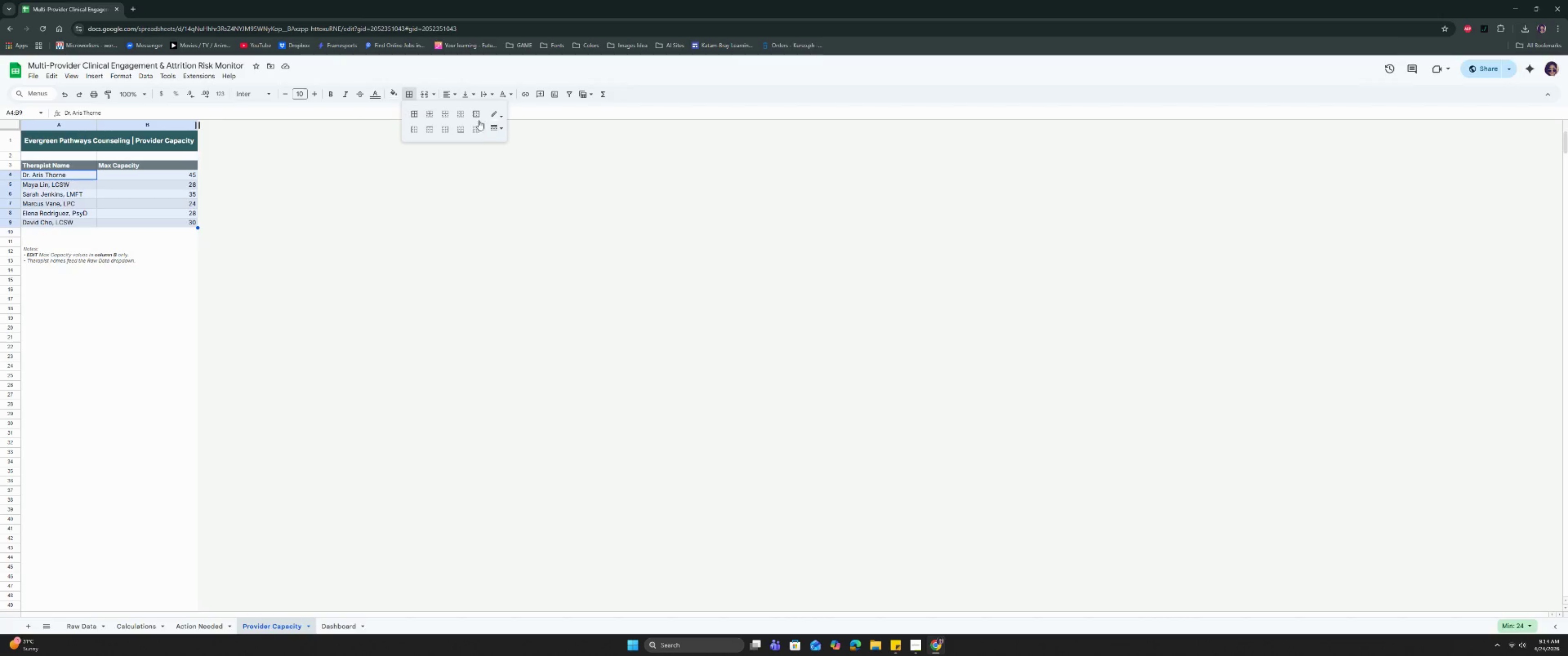 
left_click([492, 118])
 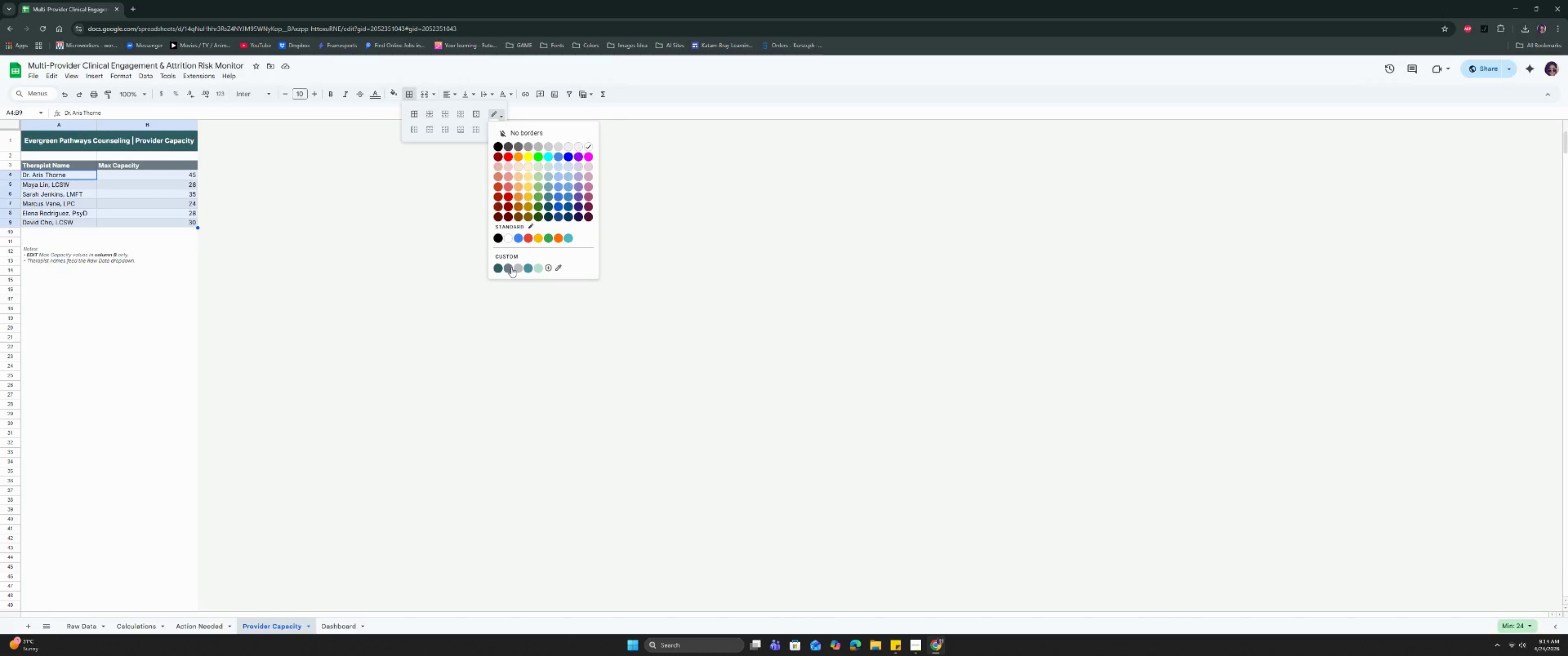 
left_click([511, 267])
 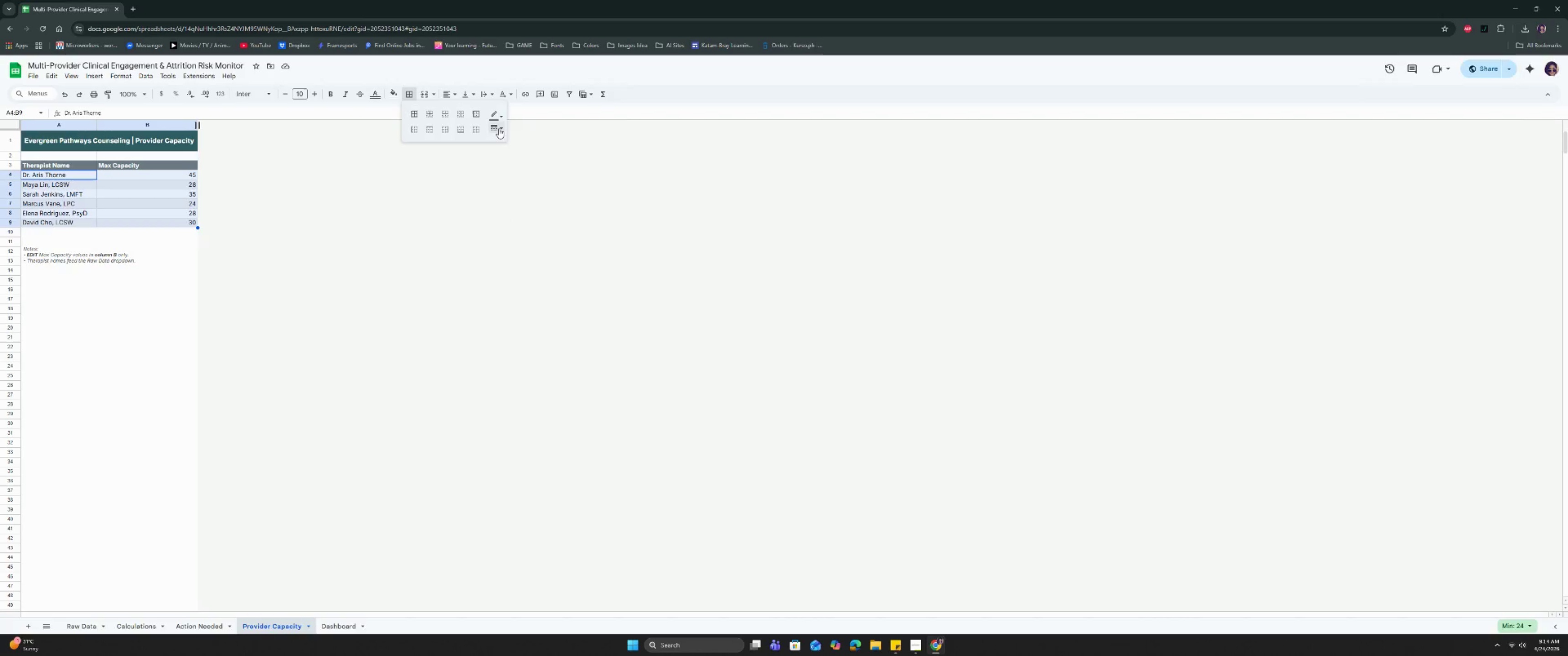 
double_click([507, 146])
 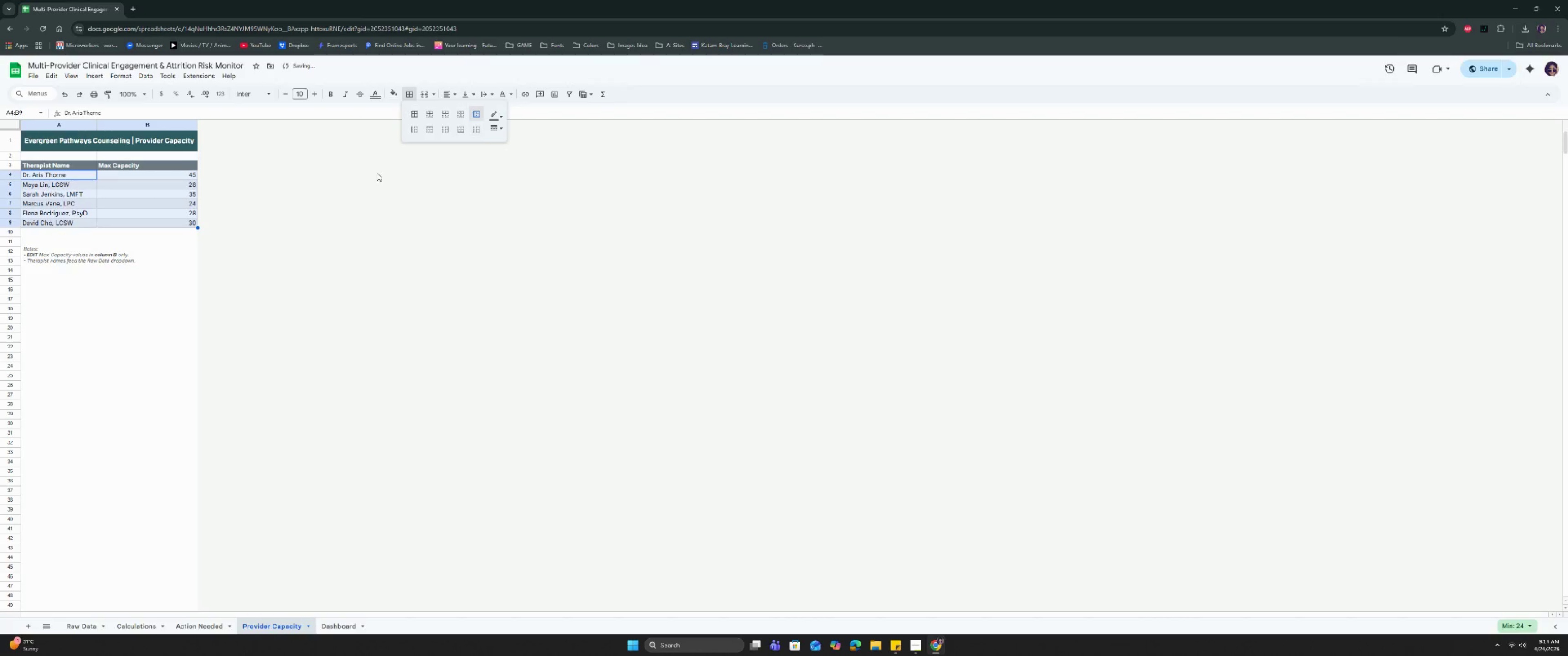 
left_click([160, 266])
 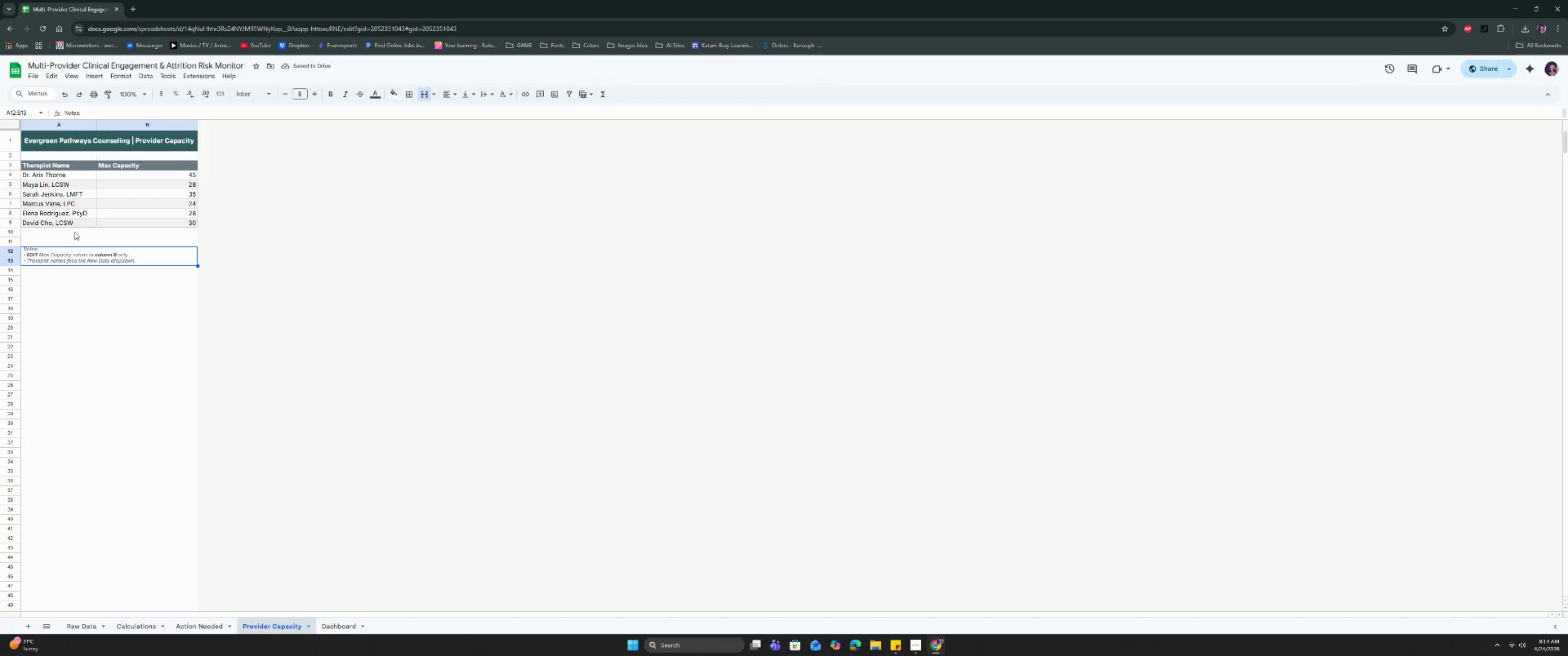 
left_click([157, 292])
 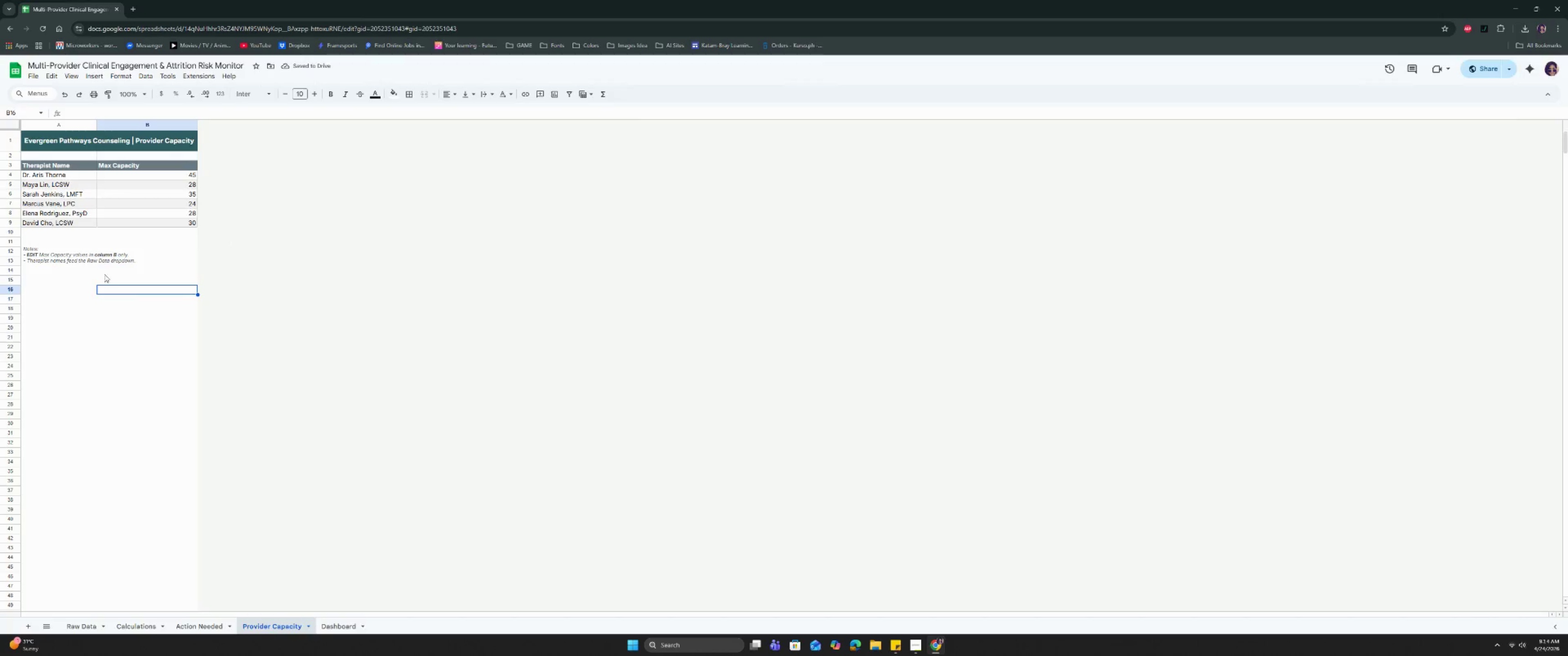 
left_click([106, 255])
 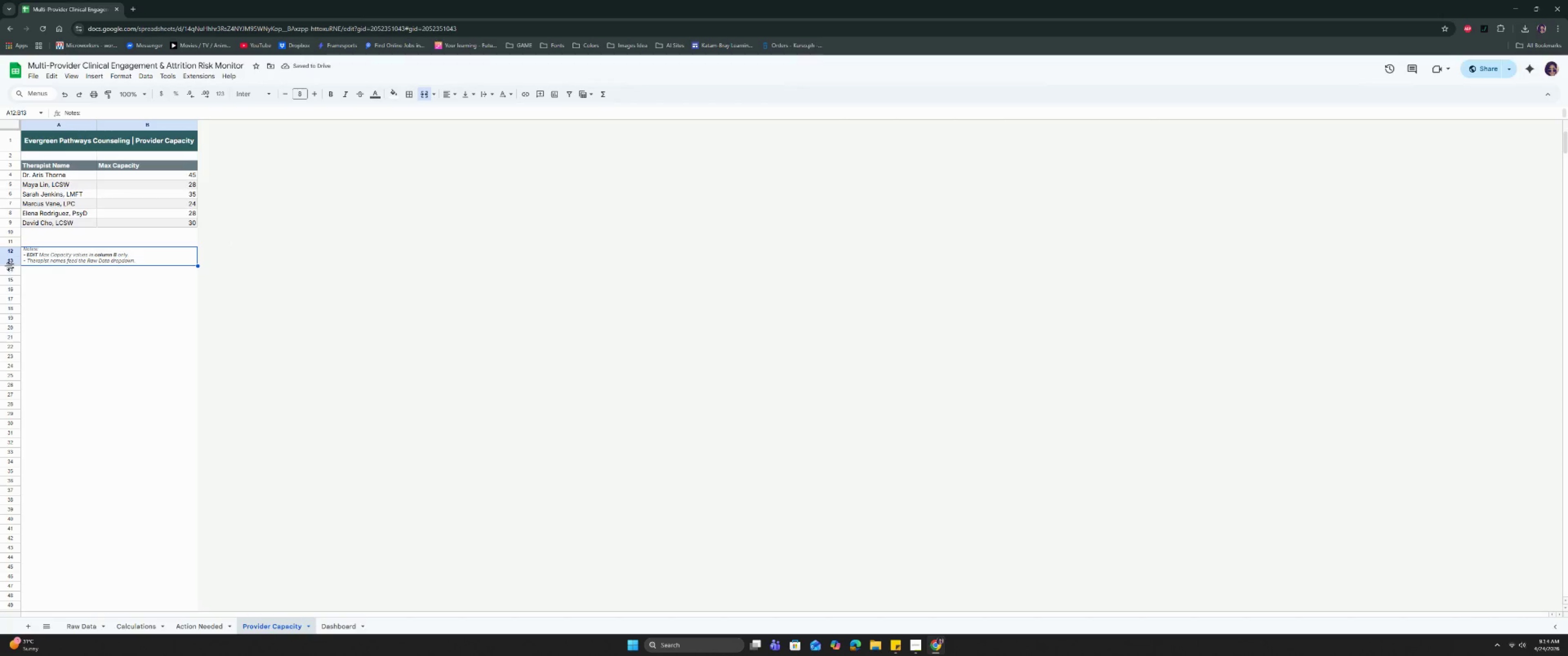 
double_click([9, 266])
 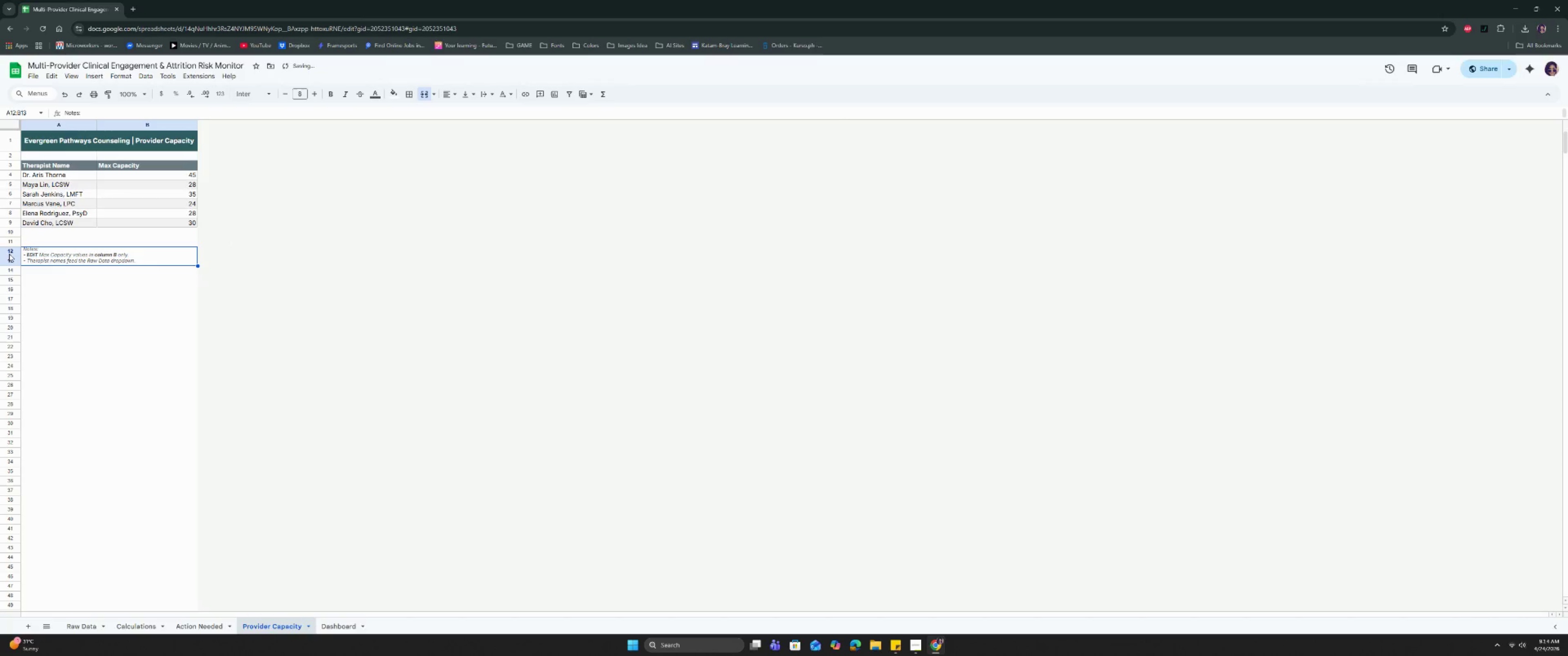 
double_click([10, 255])
 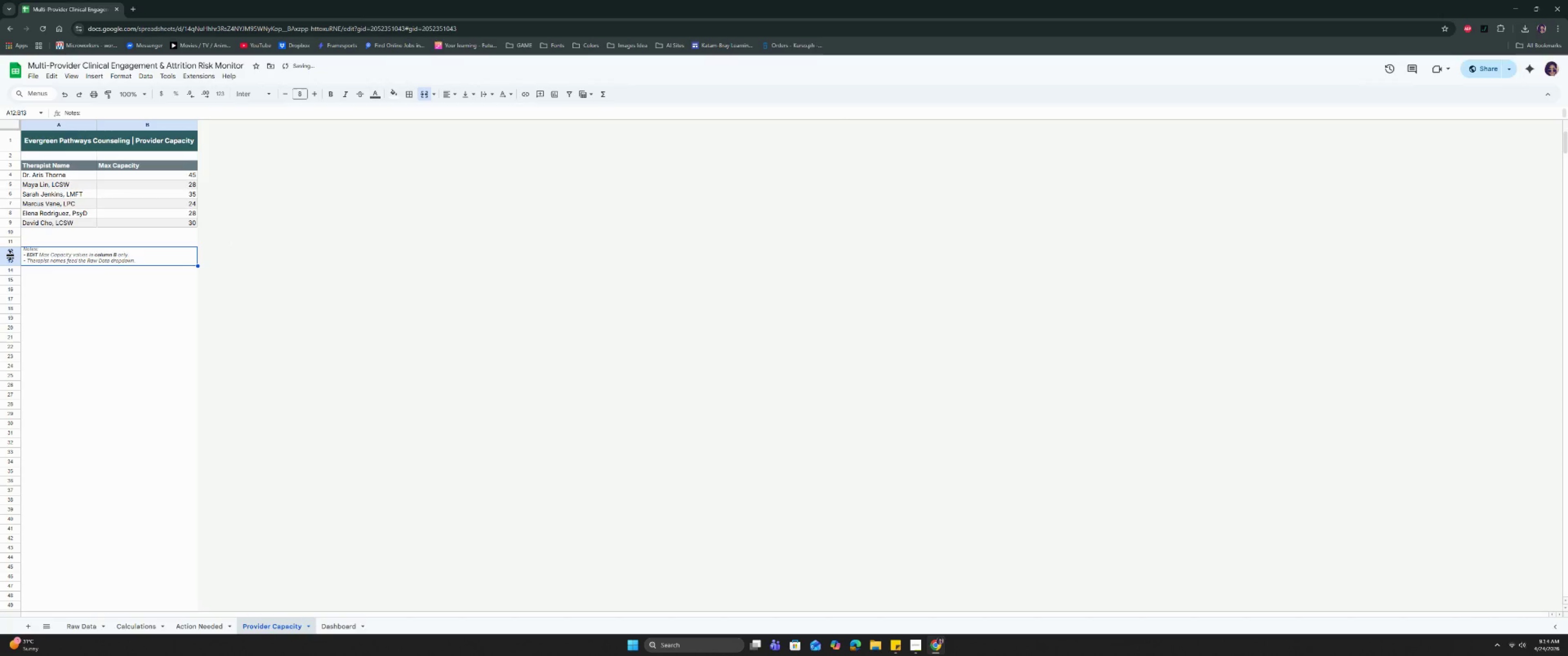 
triple_click([10, 255])
 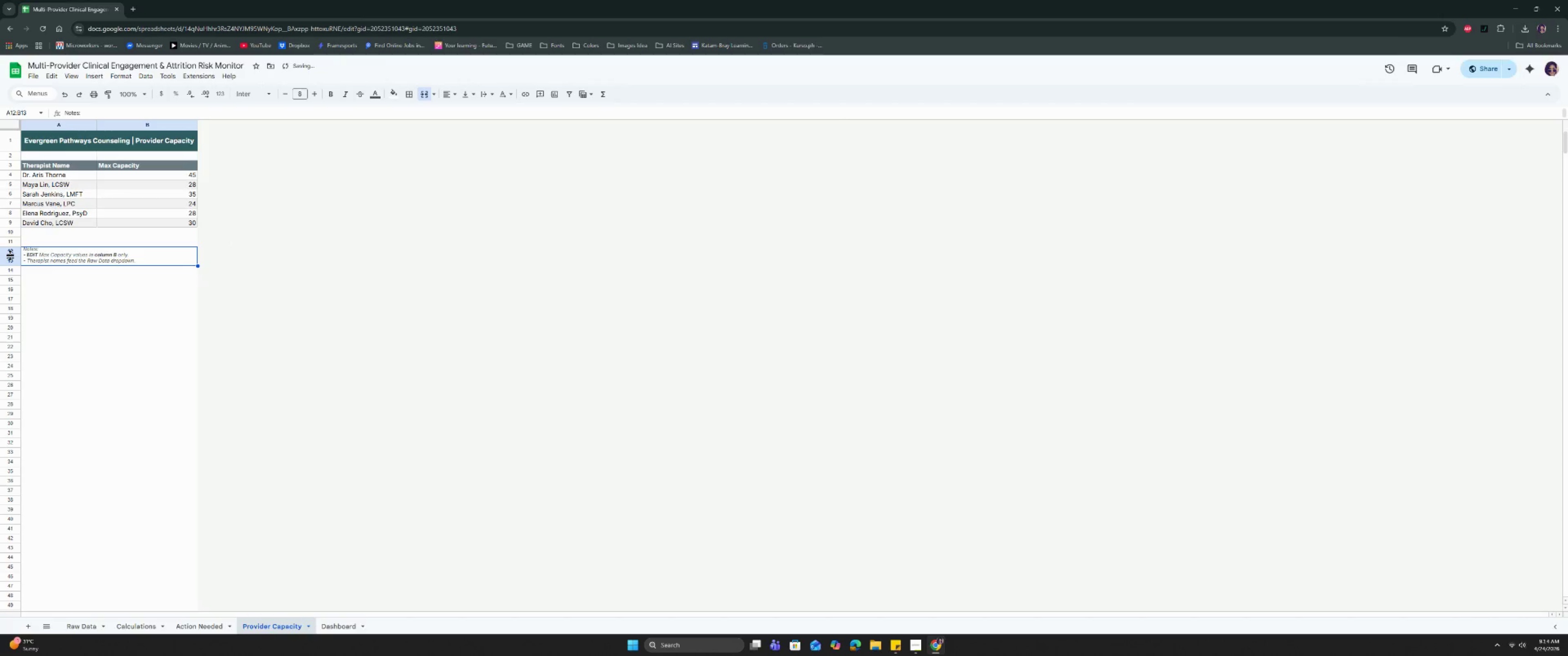 
left_click([10, 255])
 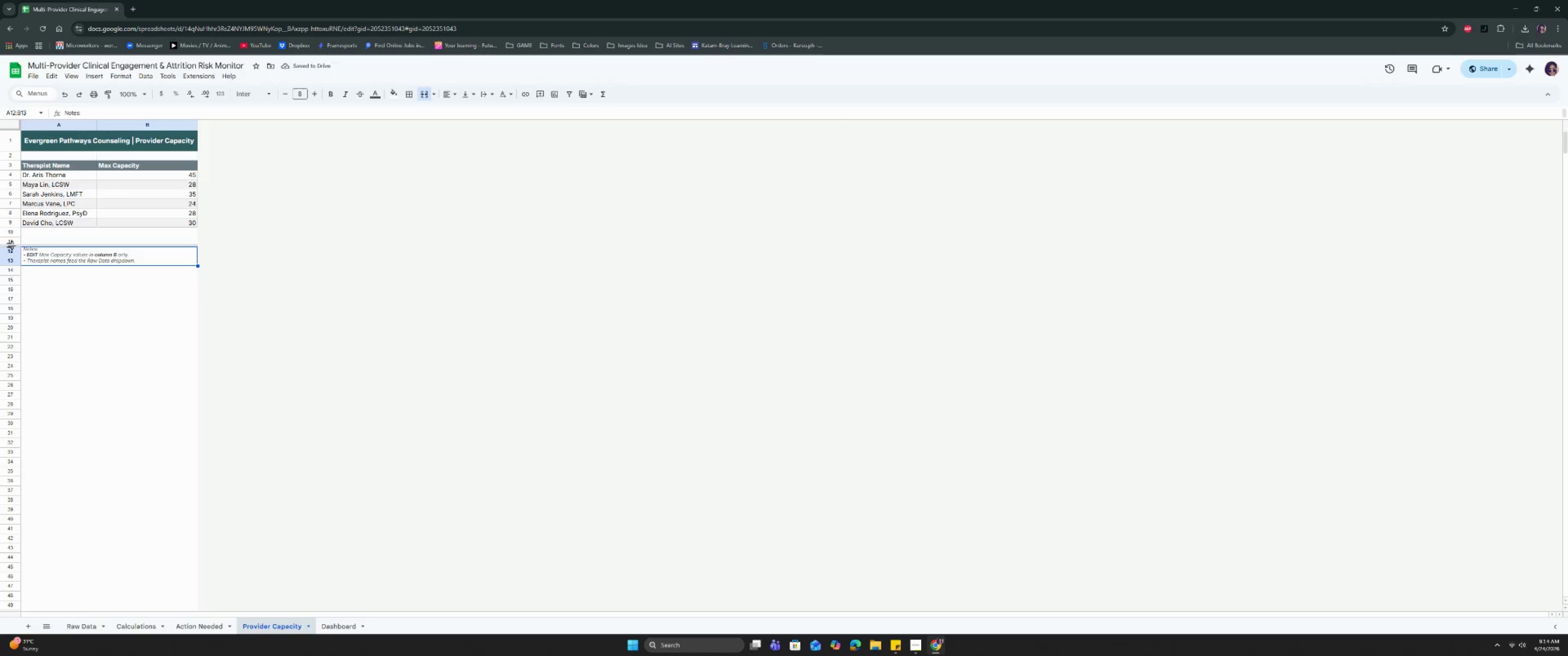 
left_click([94, 292])
 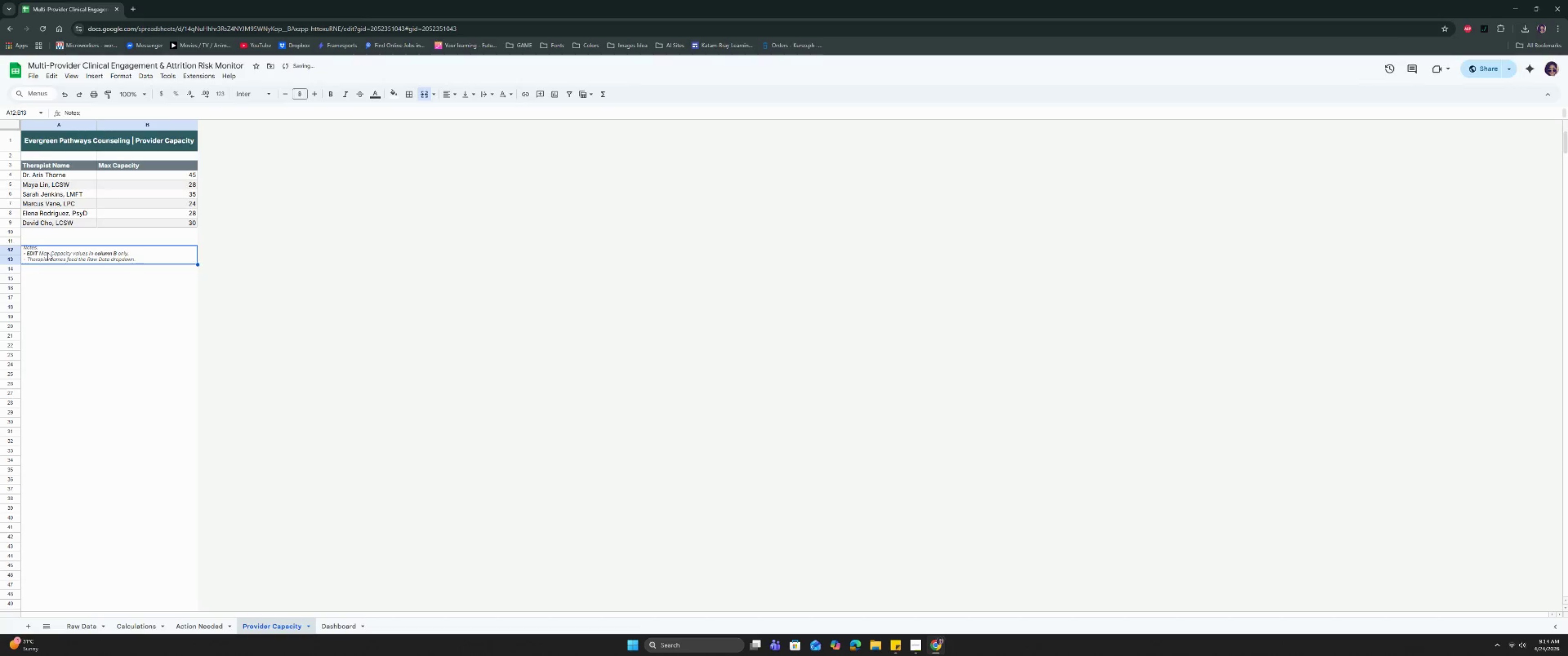 
double_click([85, 293])
 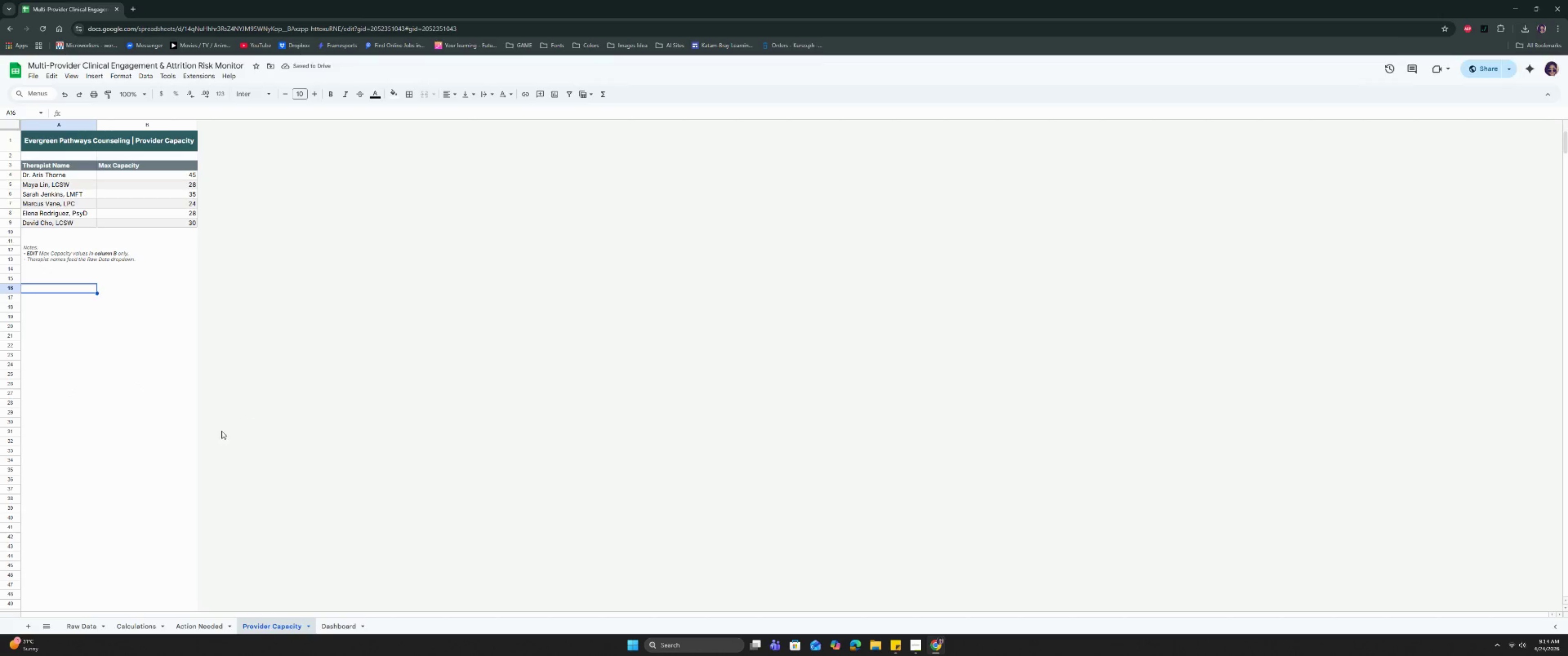 
left_click([91, 617])
 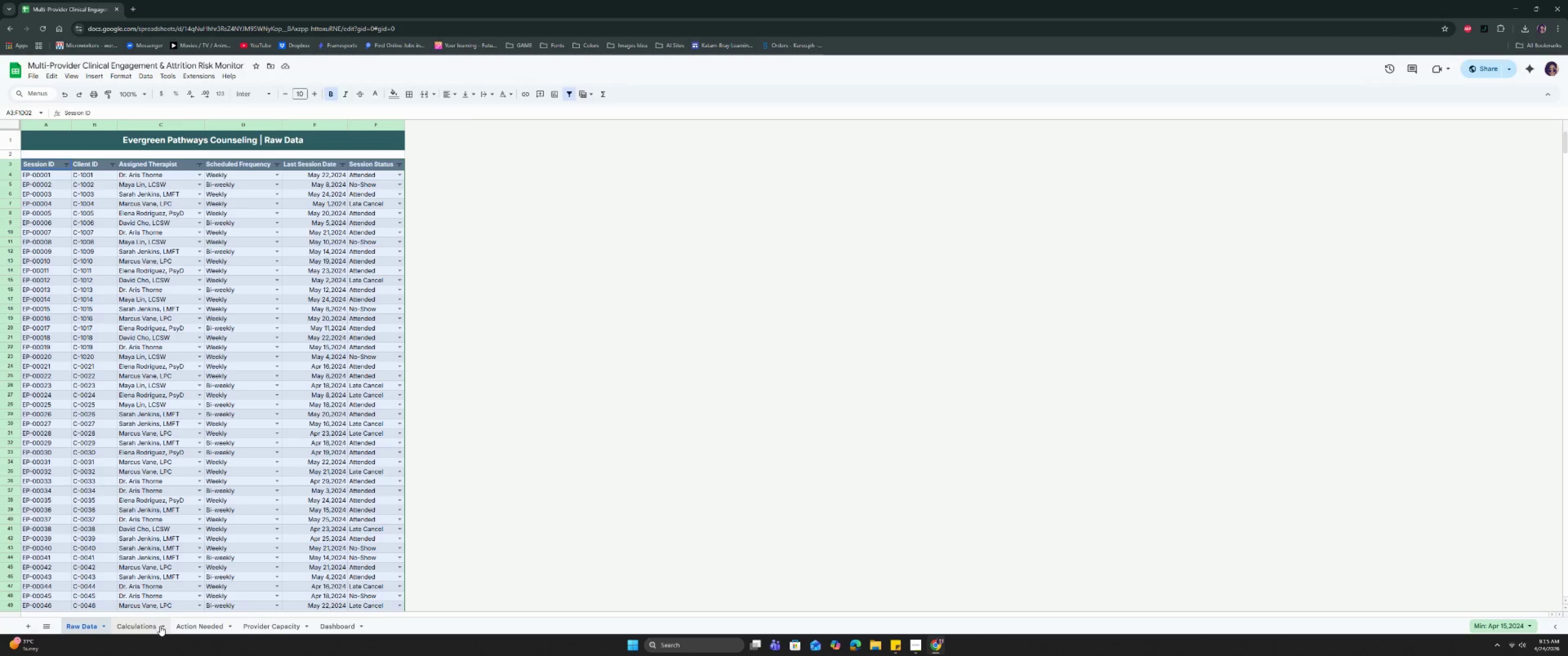 
left_click([151, 627])
 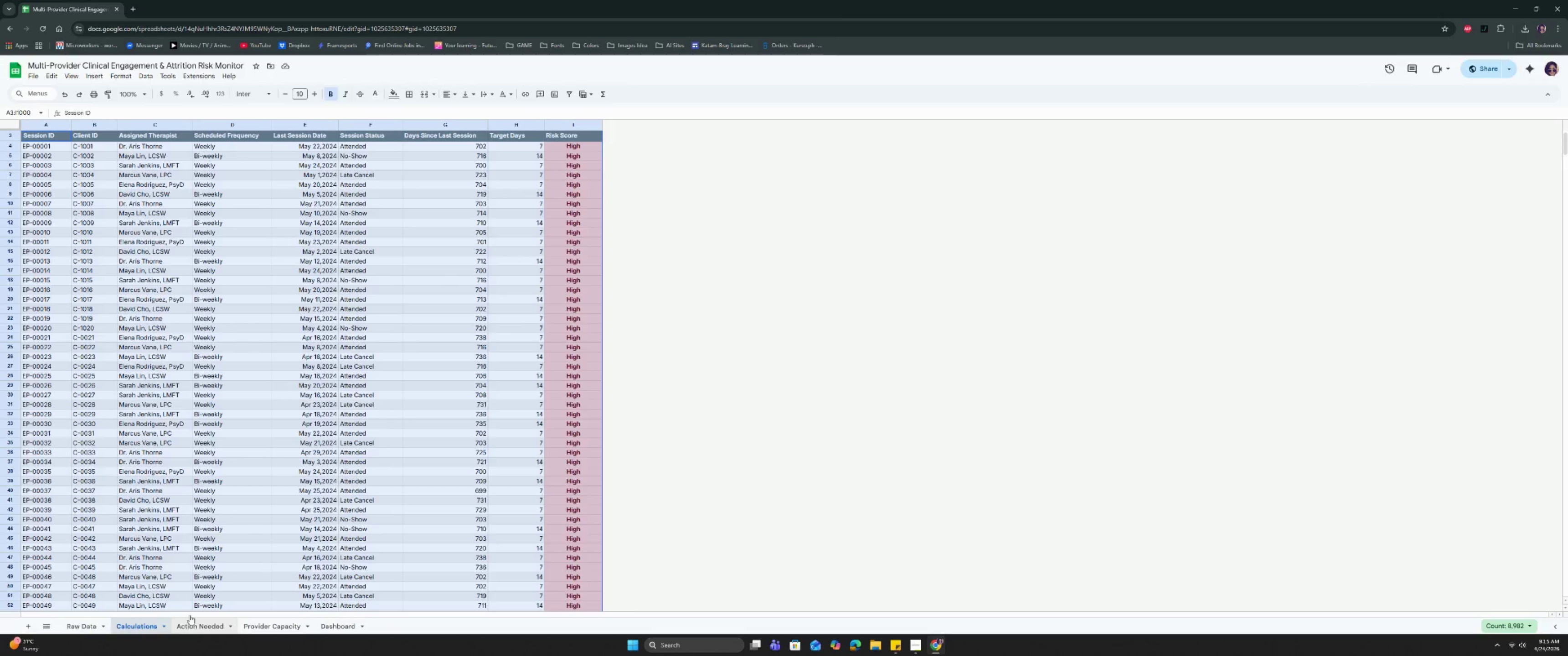 
scroll: coordinate [281, 598], scroll_direction: up, amount: 10.0
 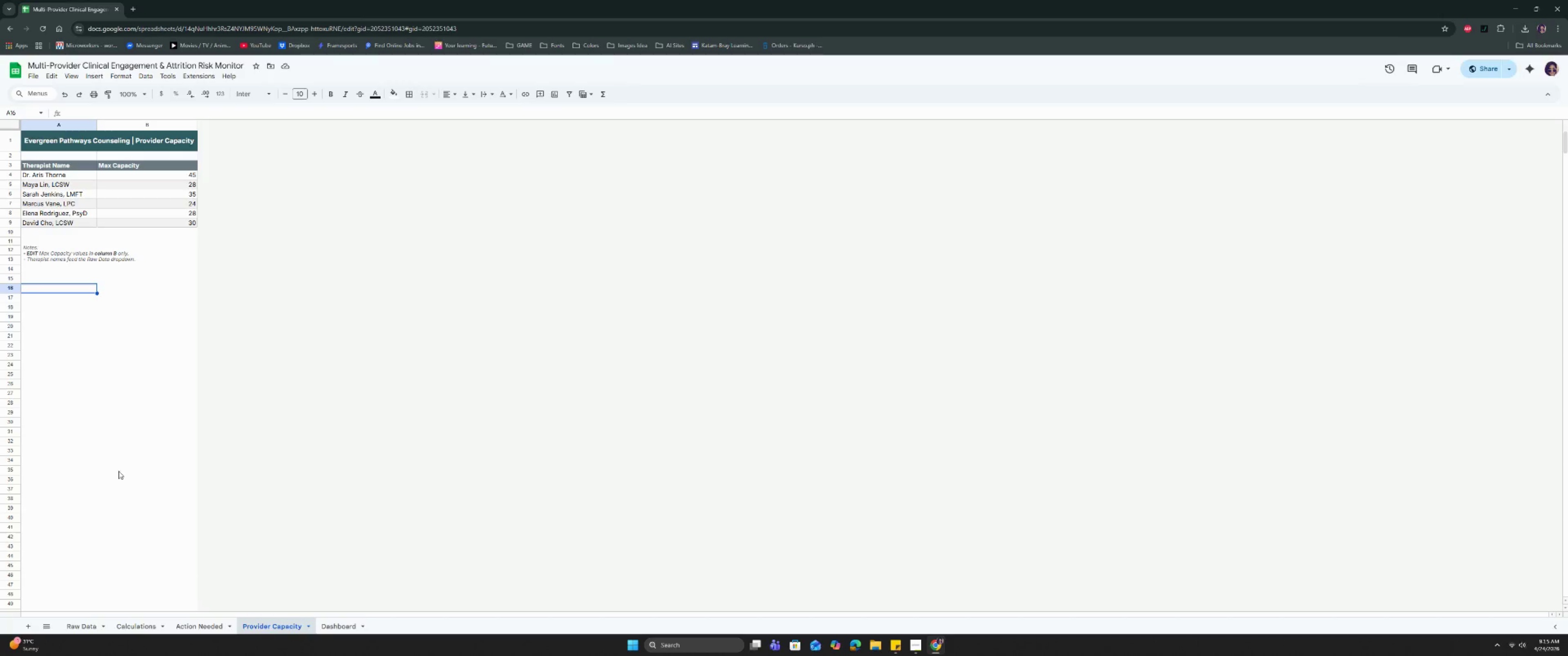 
left_click([135, 628])
 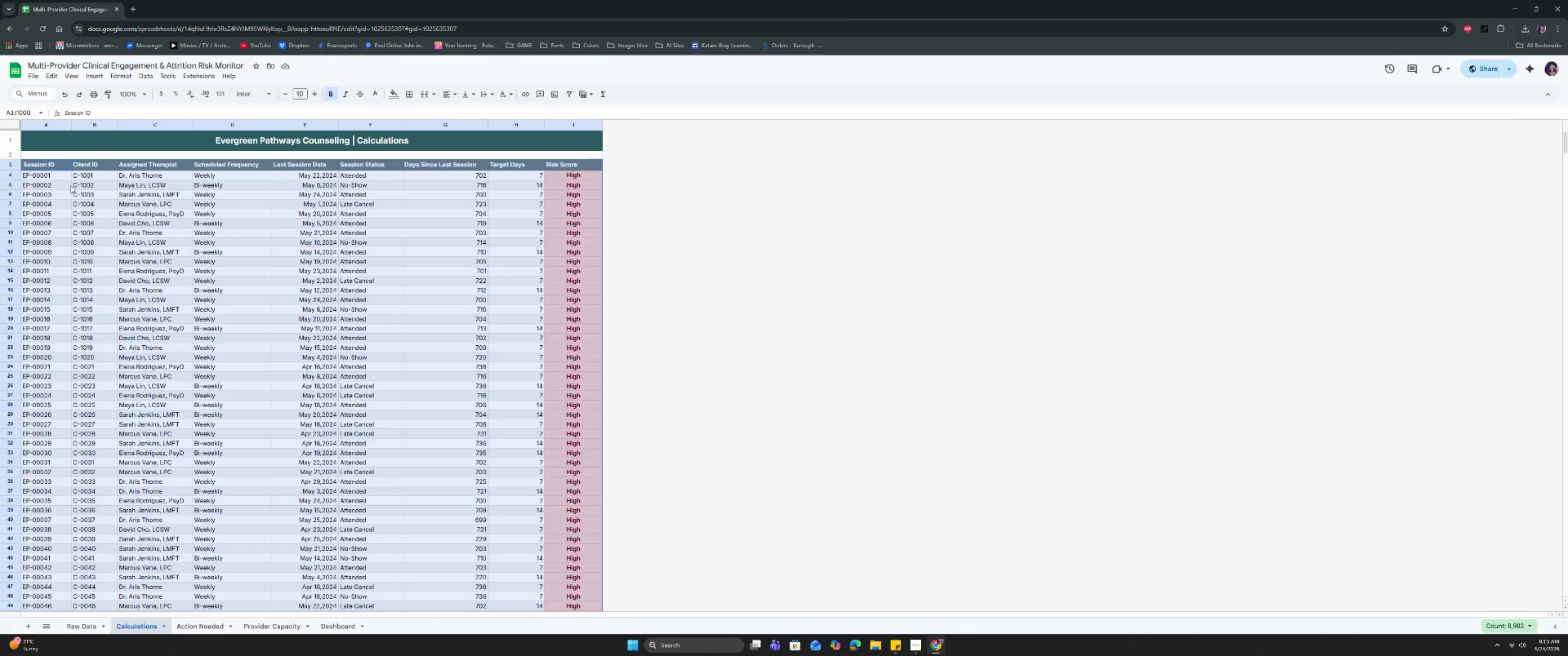 
left_click([40, 156])
 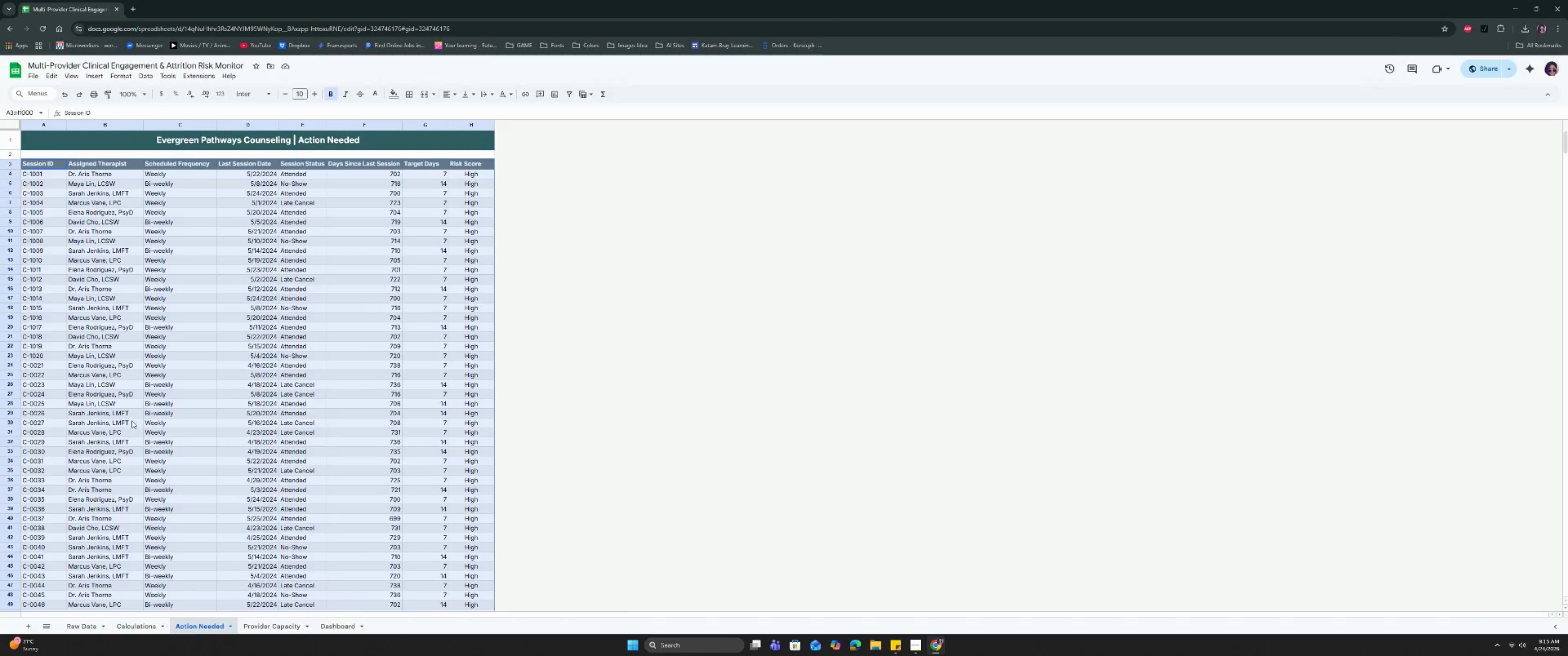 
left_click([45, 152])
 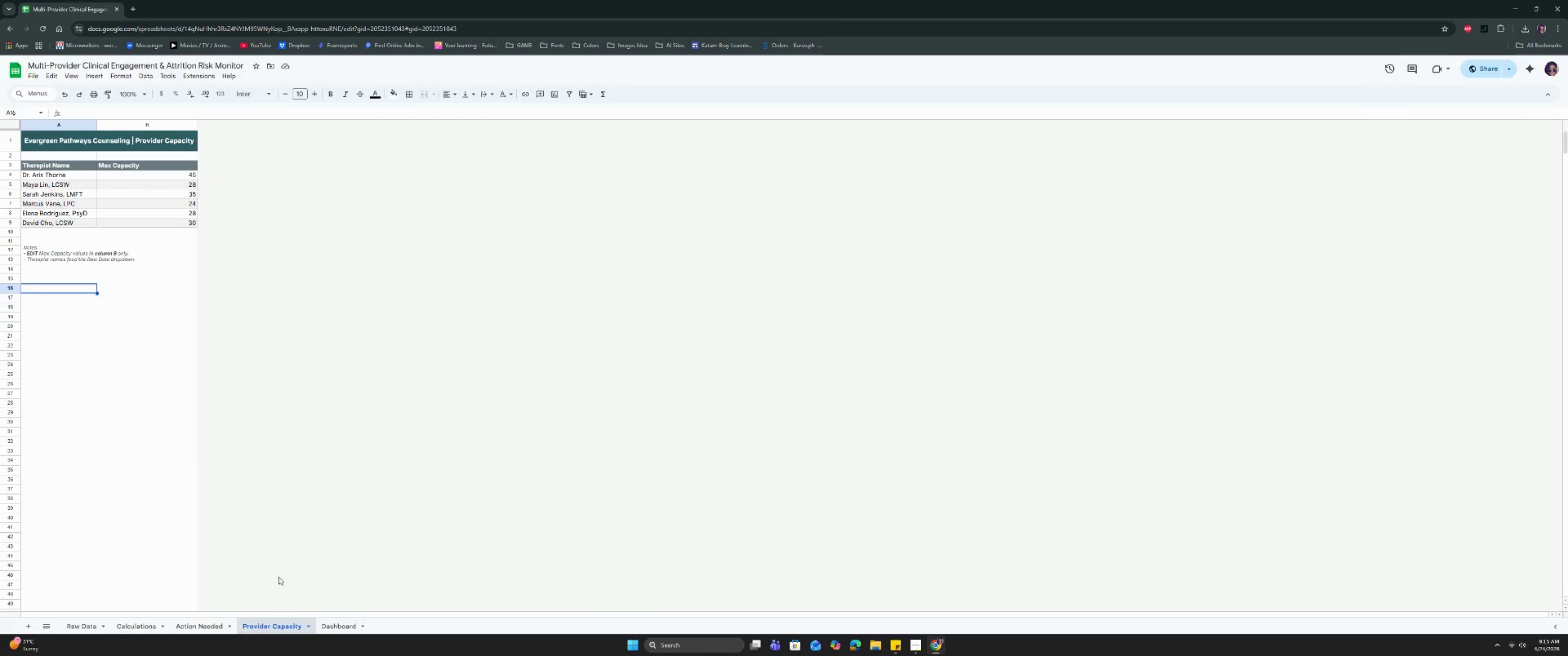 
left_click_drag(start_coordinate=[79, 158], to_coordinate=[112, 154])
 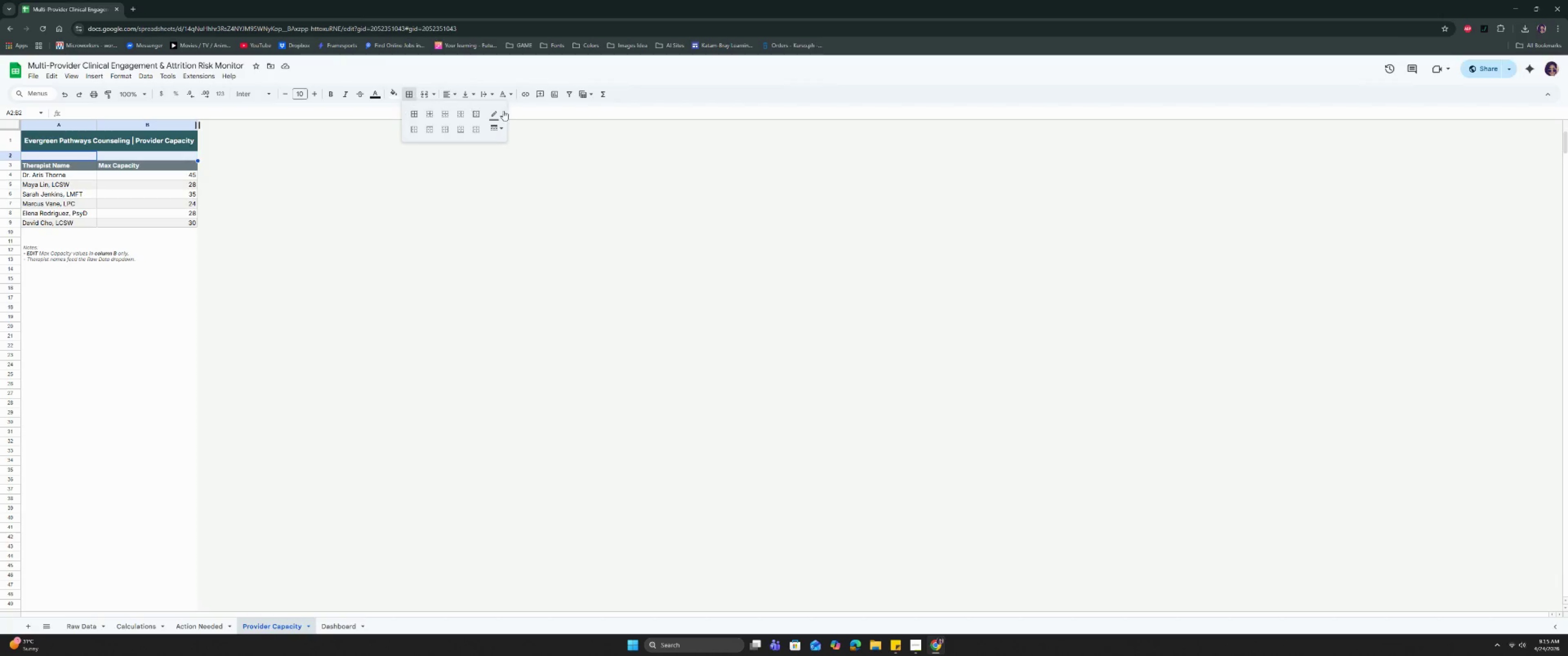 
left_click([498, 112])
 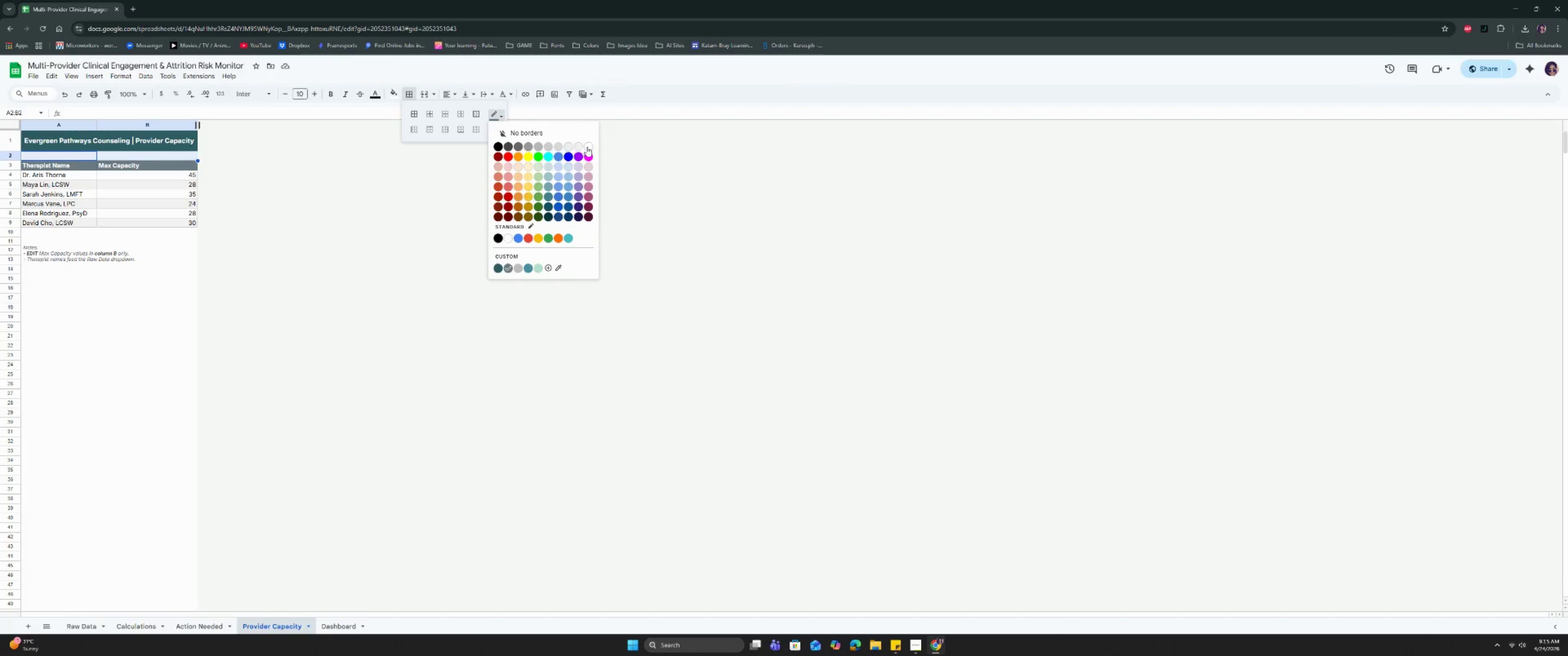 
left_click([587, 147])
 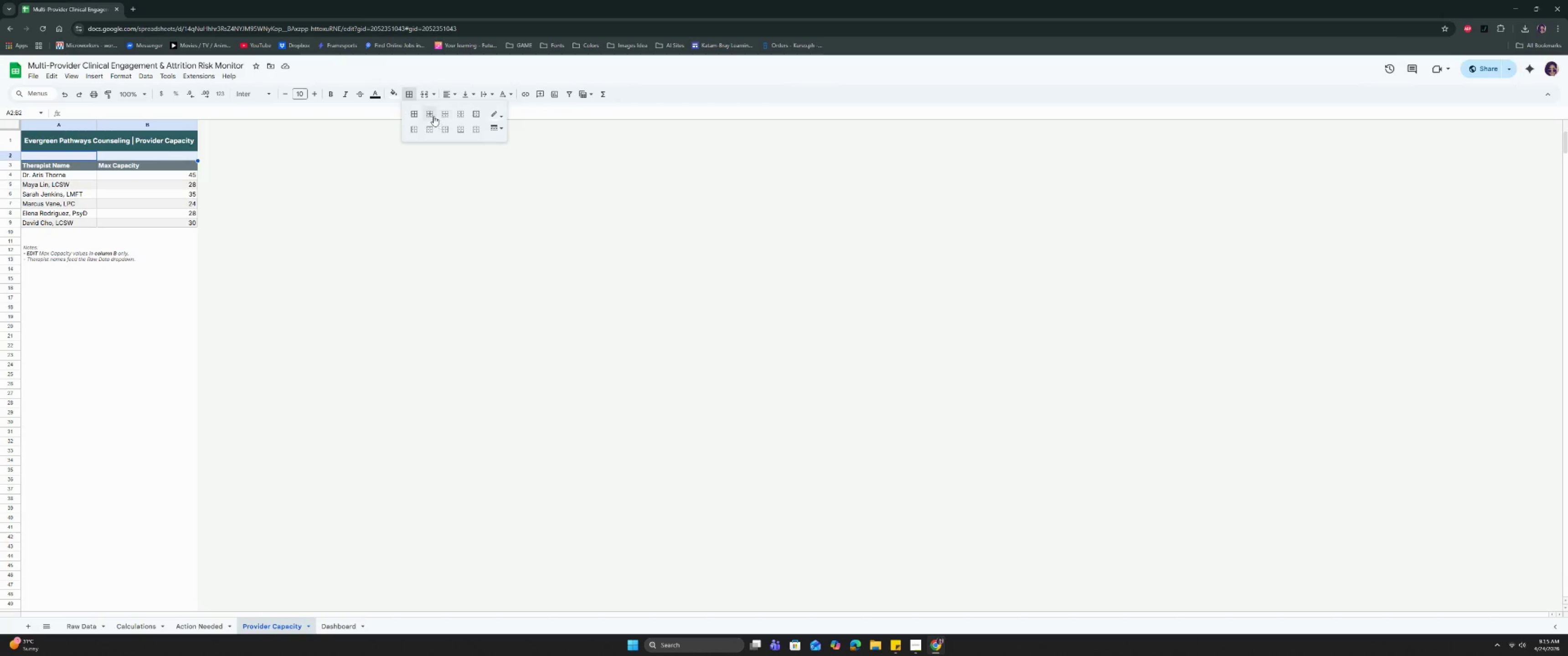 
left_click([433, 116])
 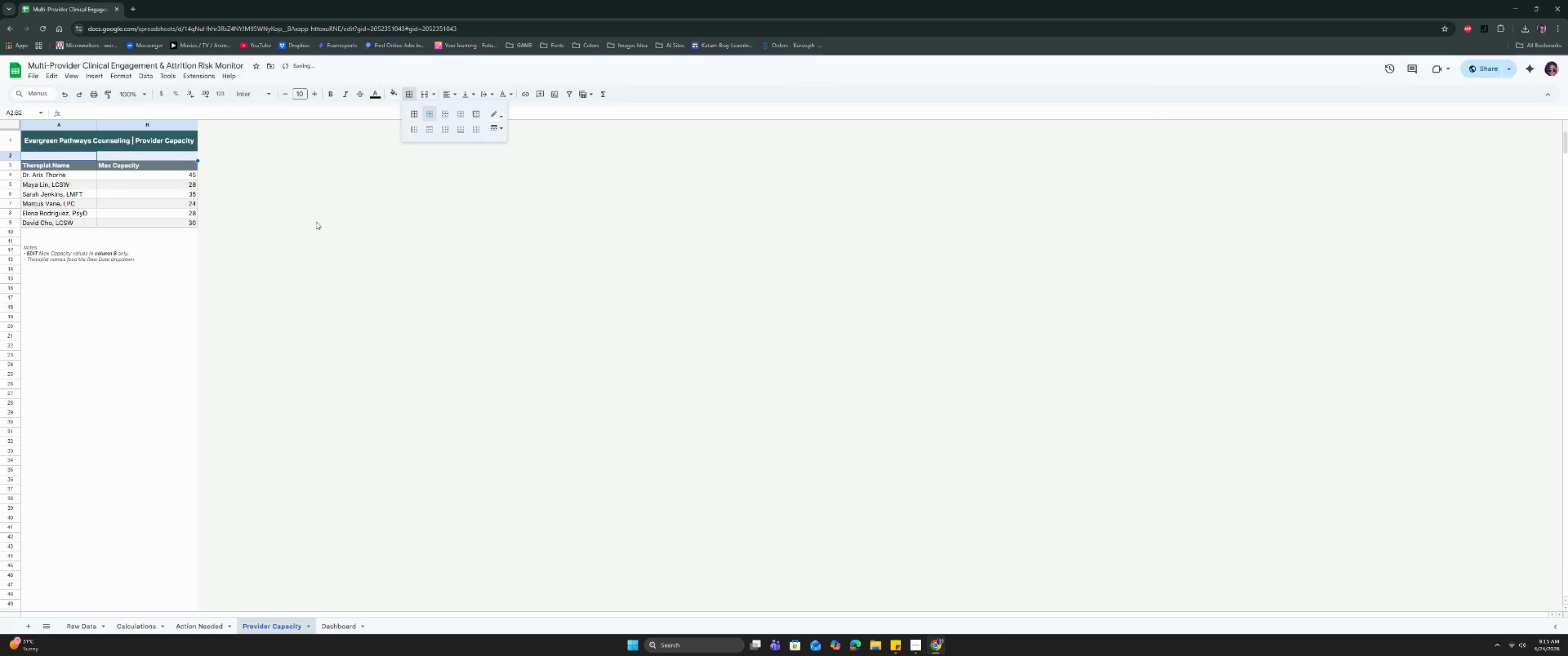 
left_click([273, 257])
 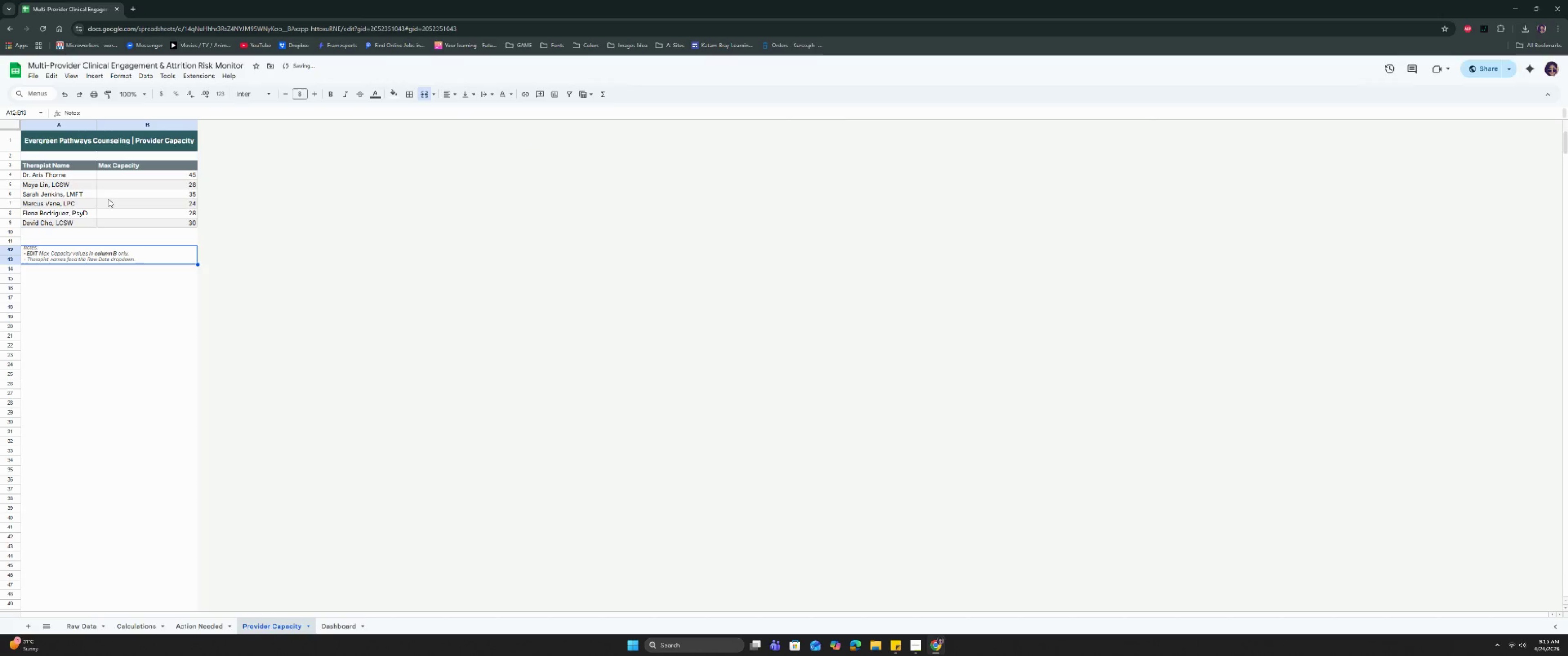 
left_click([83, 156])
 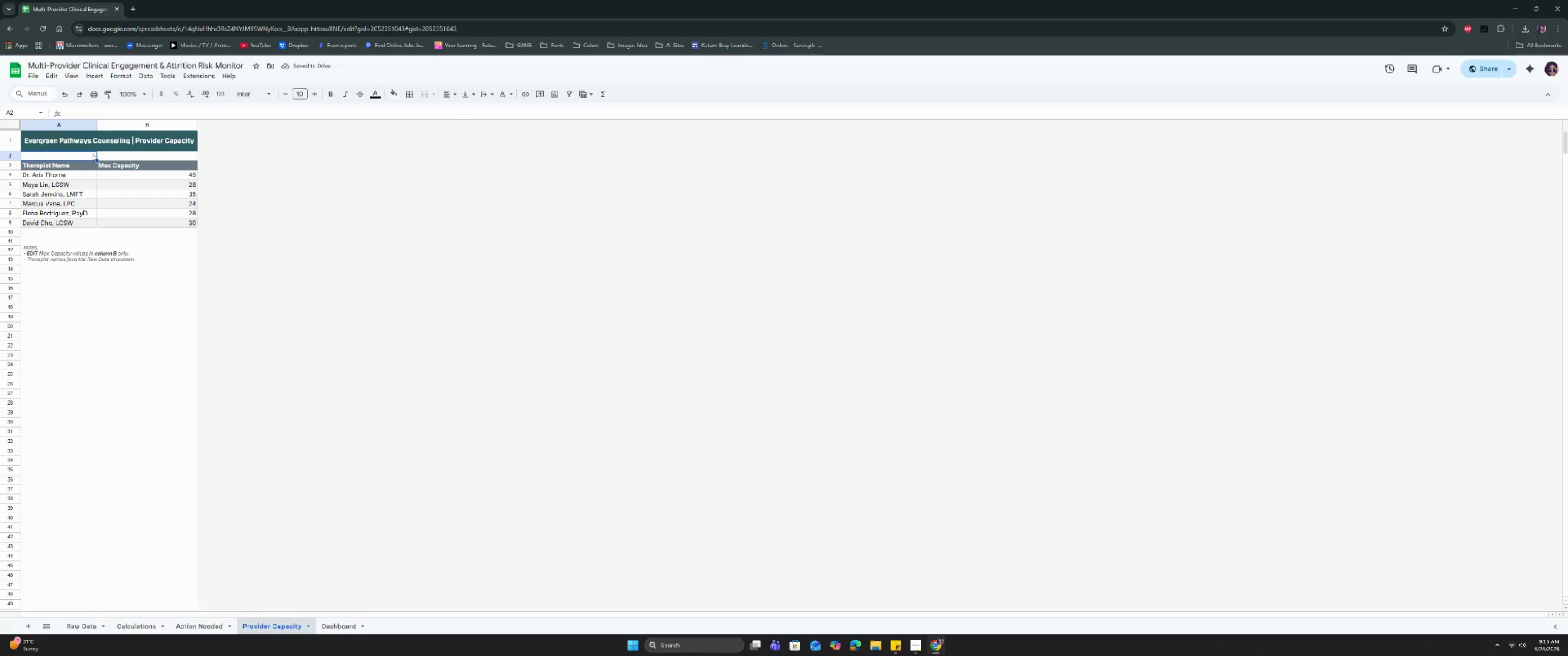 
left_click_drag(start_coordinate=[93, 154], to_coordinate=[103, 155])
 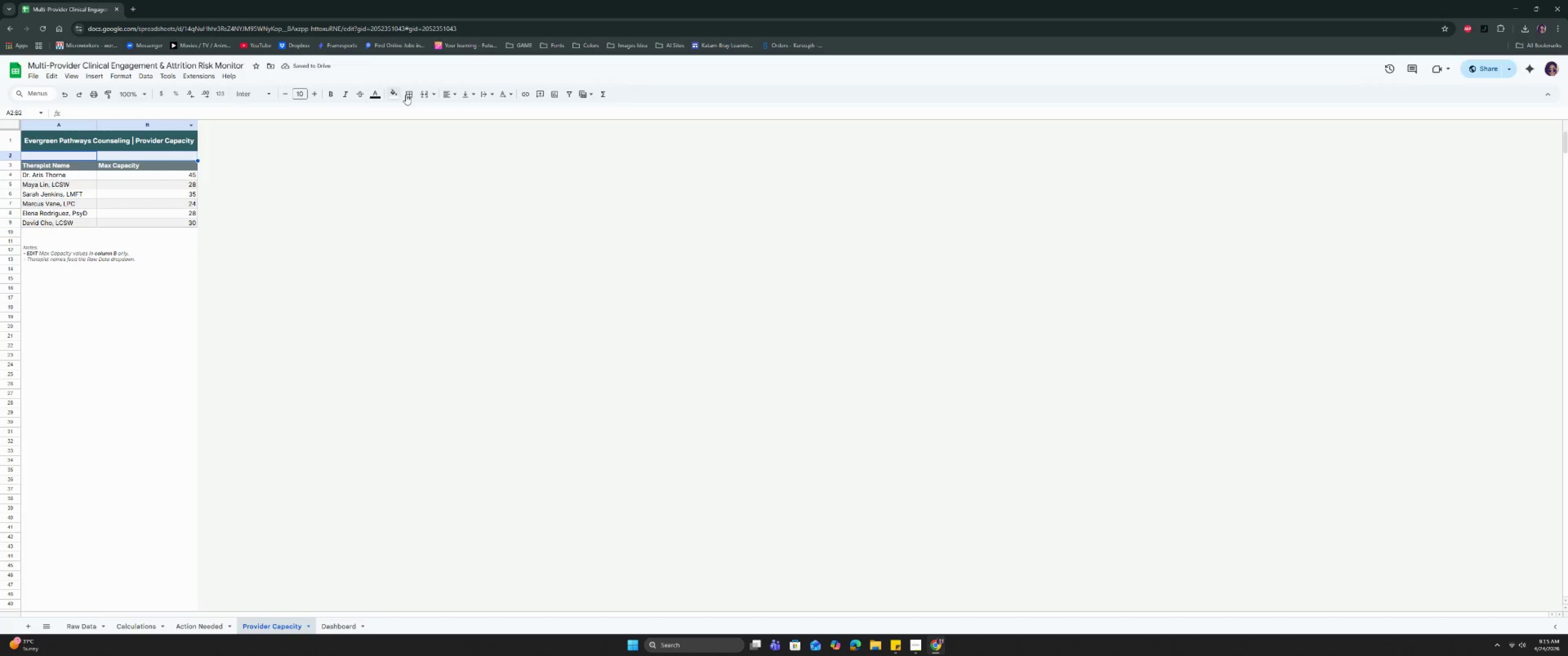 
left_click([407, 93])
 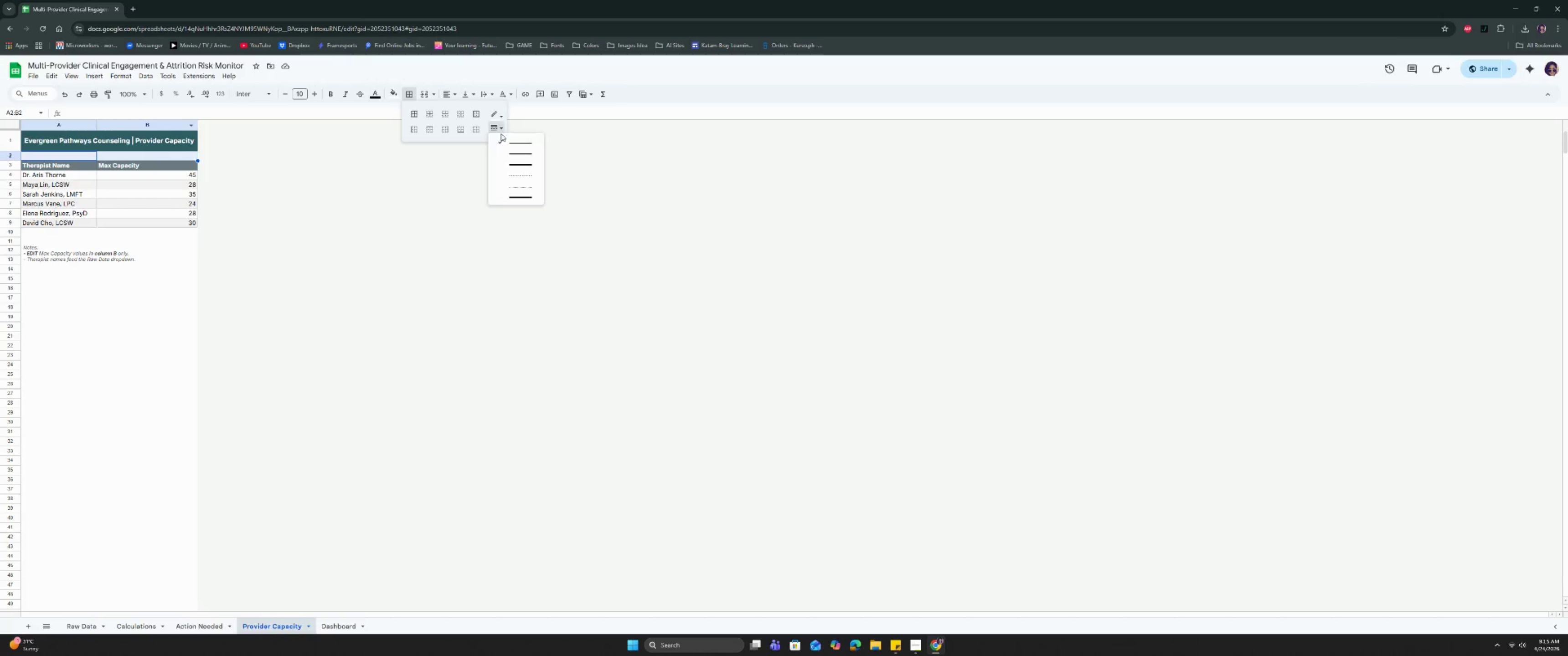 
double_click([509, 143])
 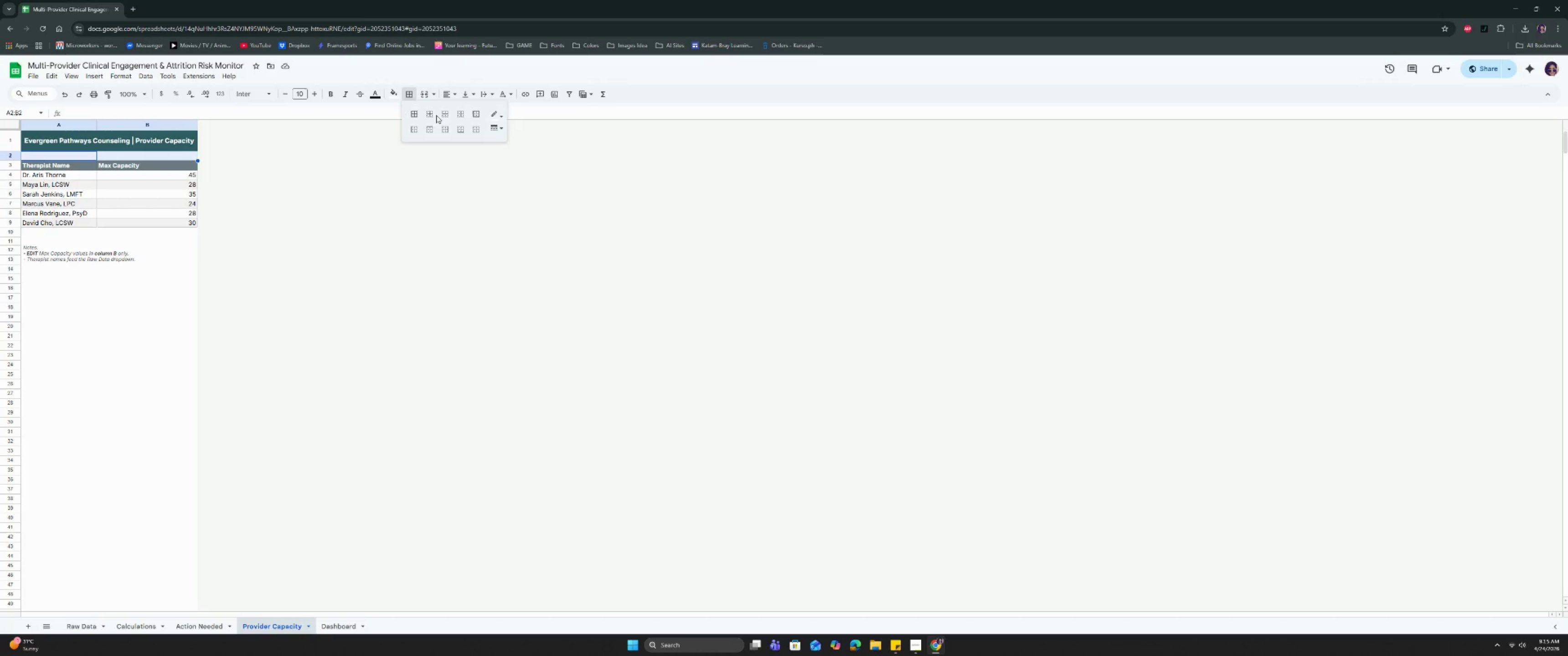 
left_click([434, 115])
 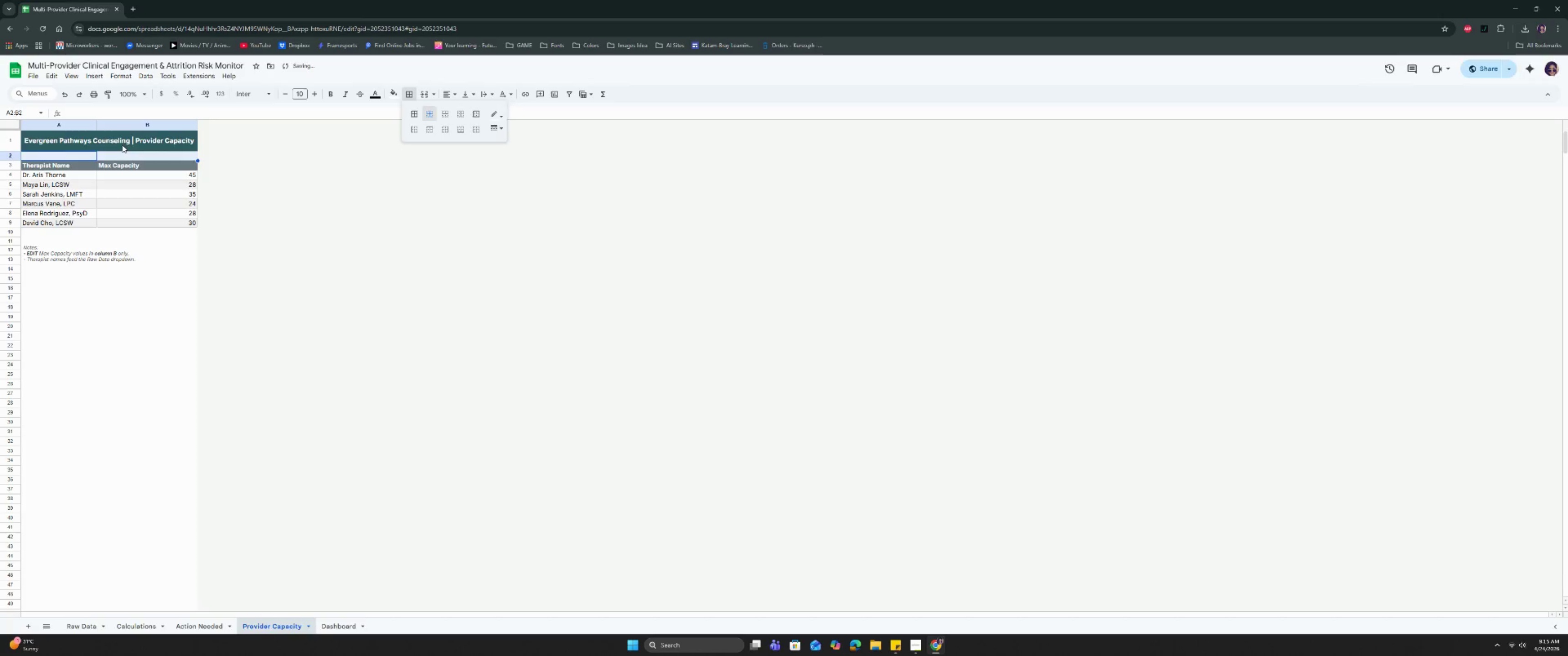 
left_click([122, 145])
 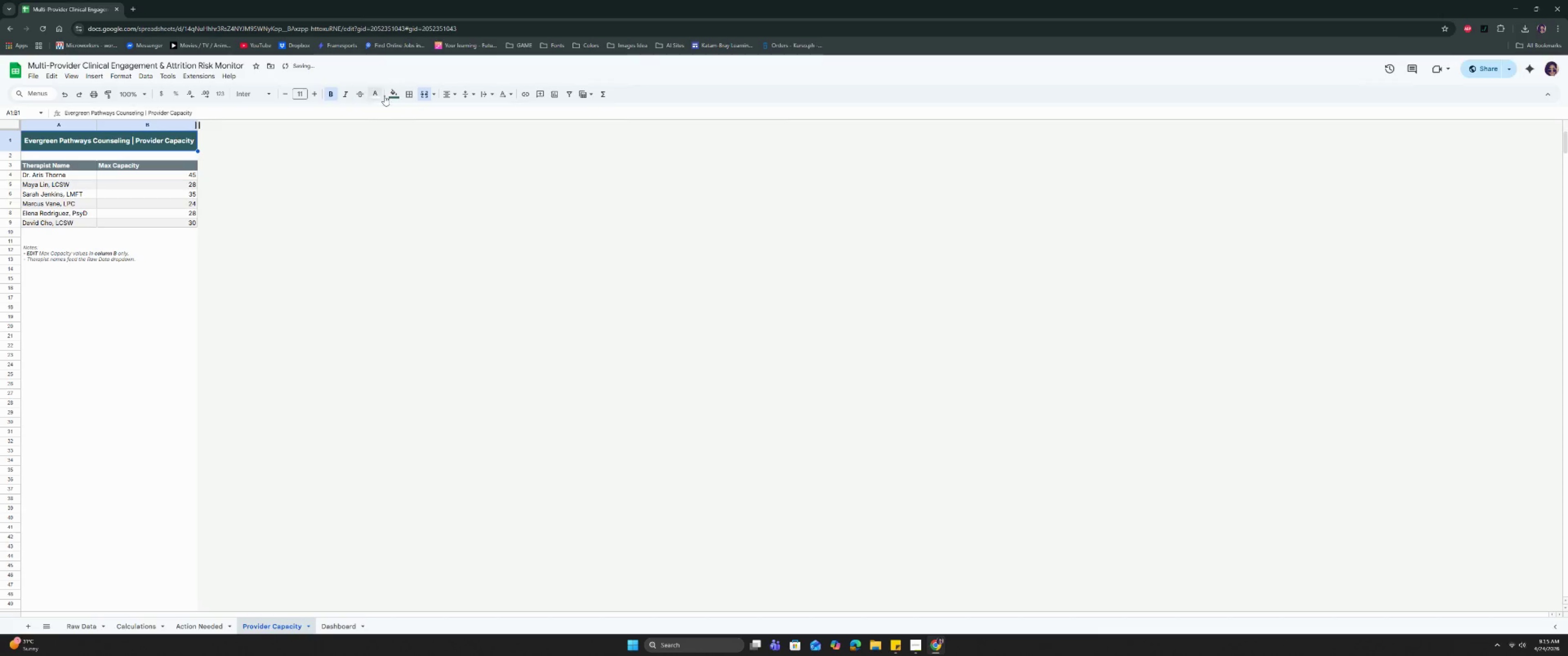 
left_click([410, 92])
 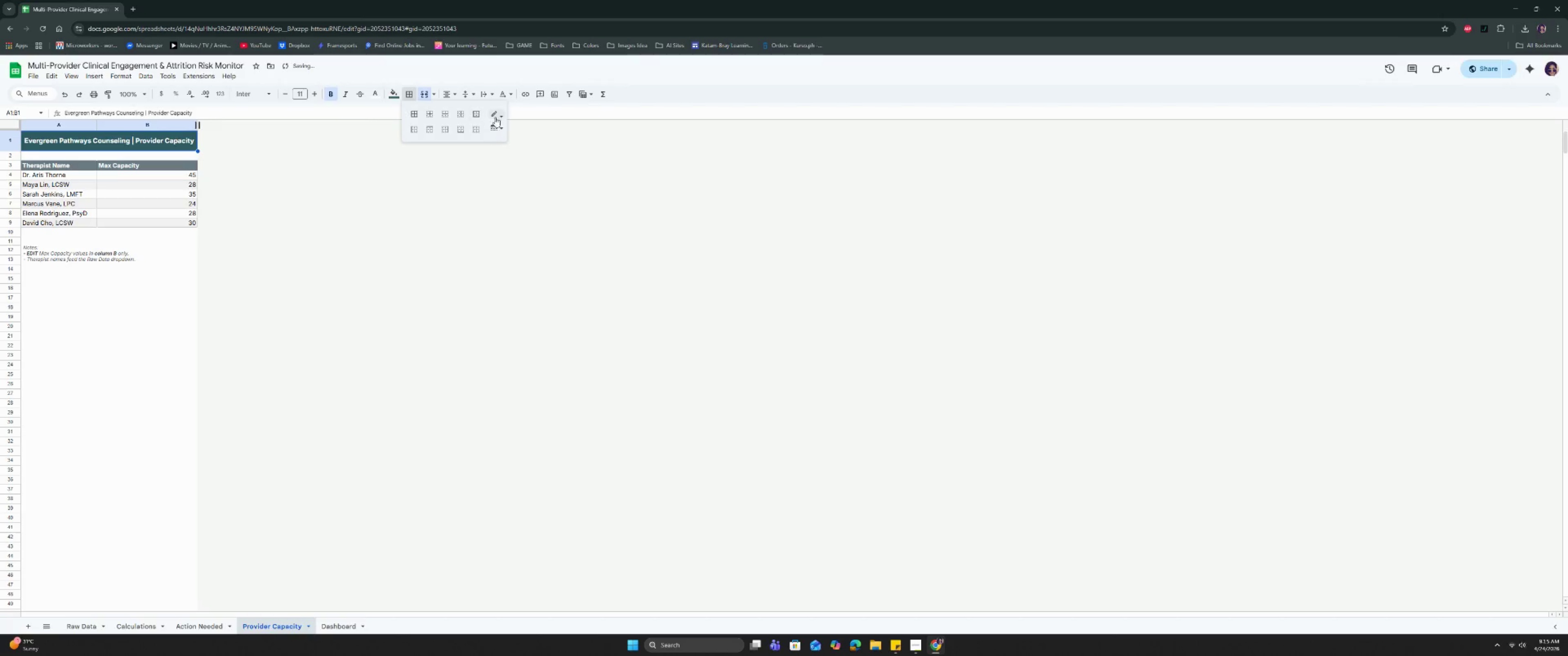 
left_click([496, 114])
 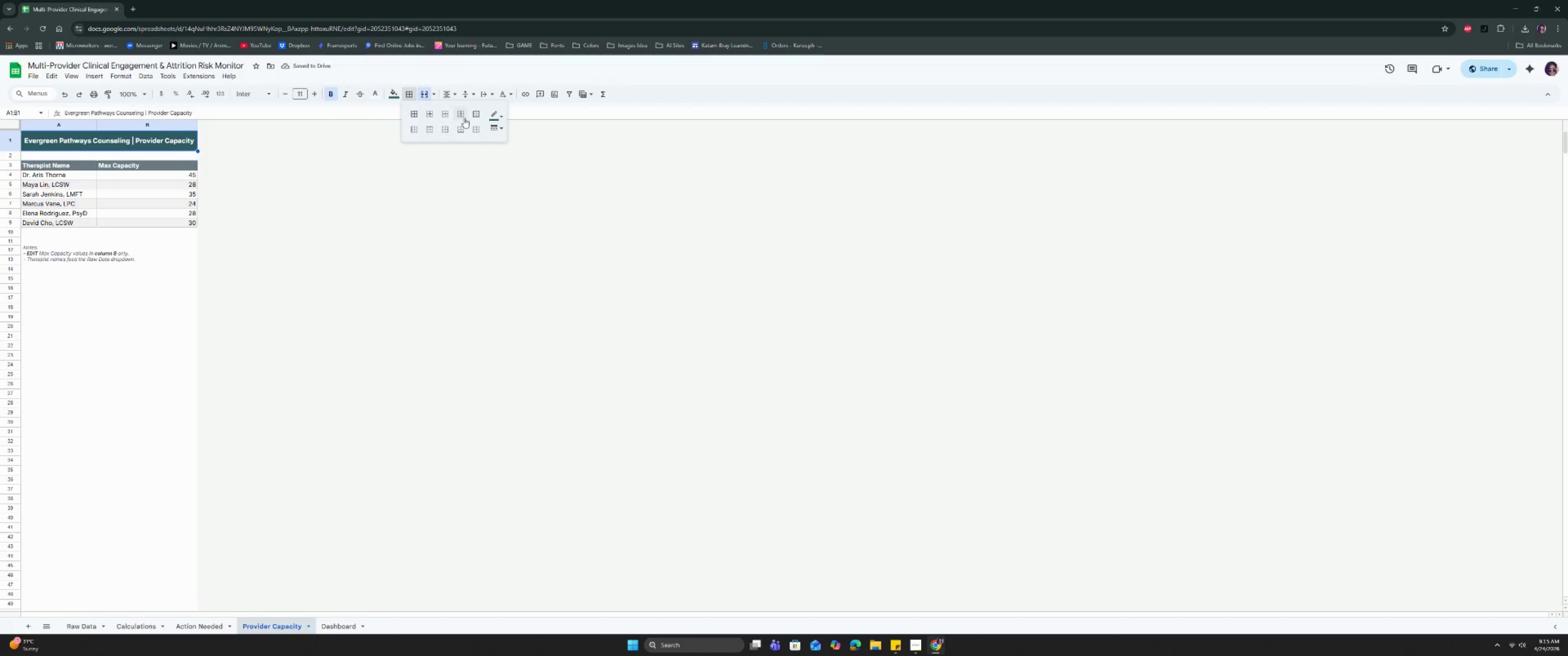 
left_click([489, 129])
 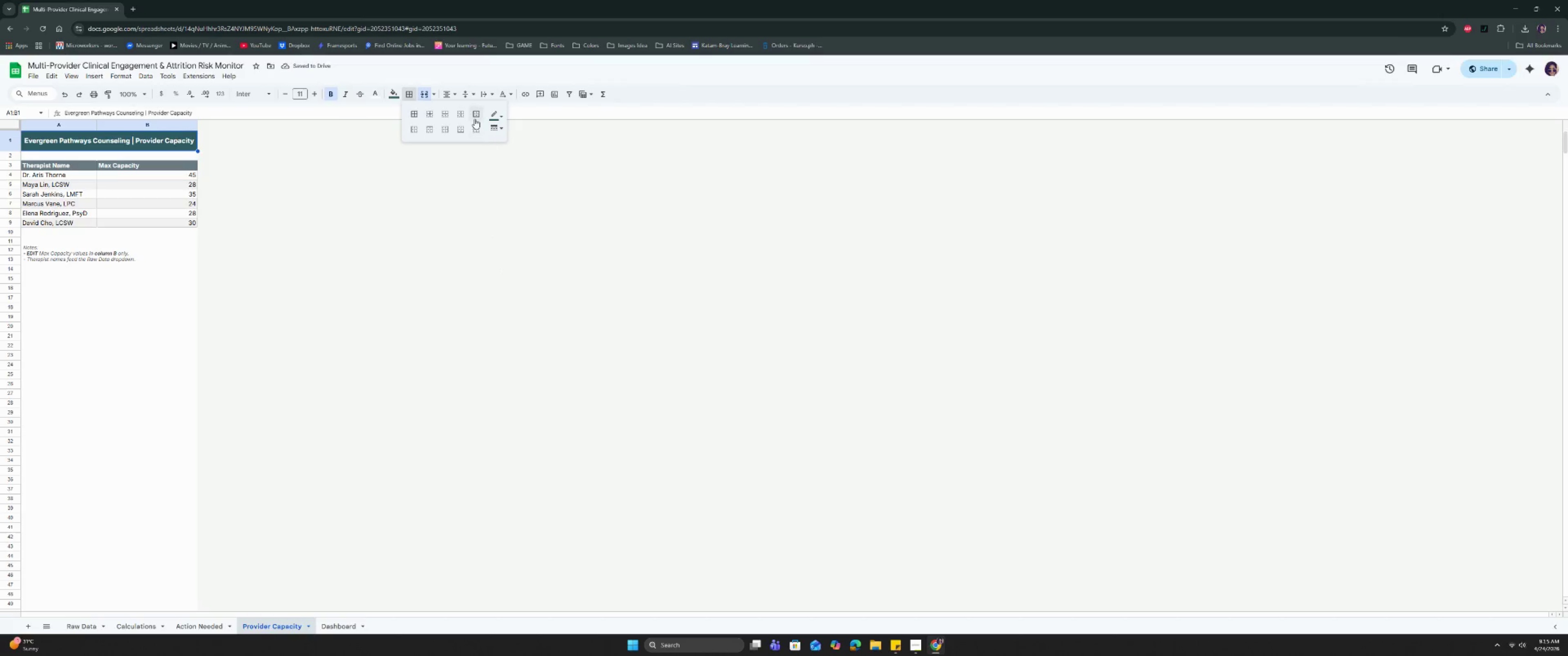 
double_click([475, 118])
 